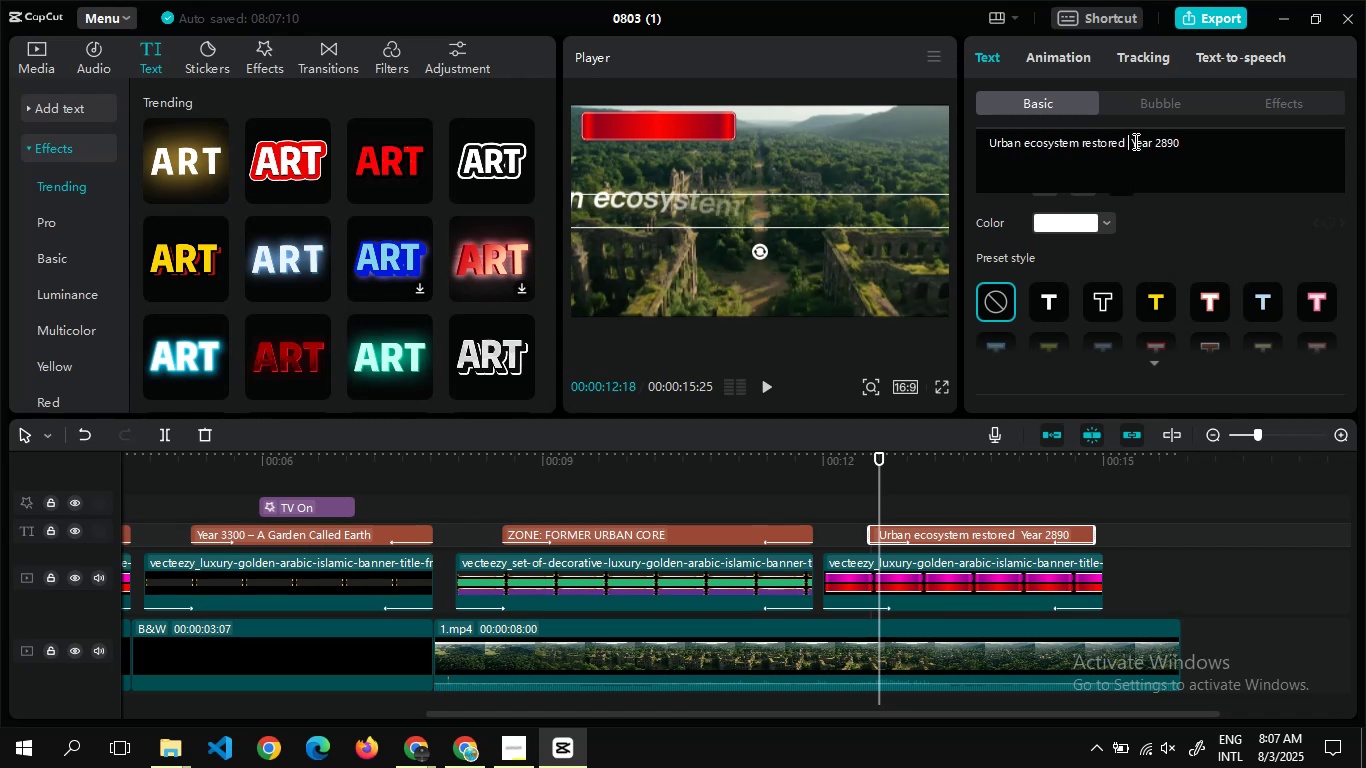 
key(ArrowRight)
 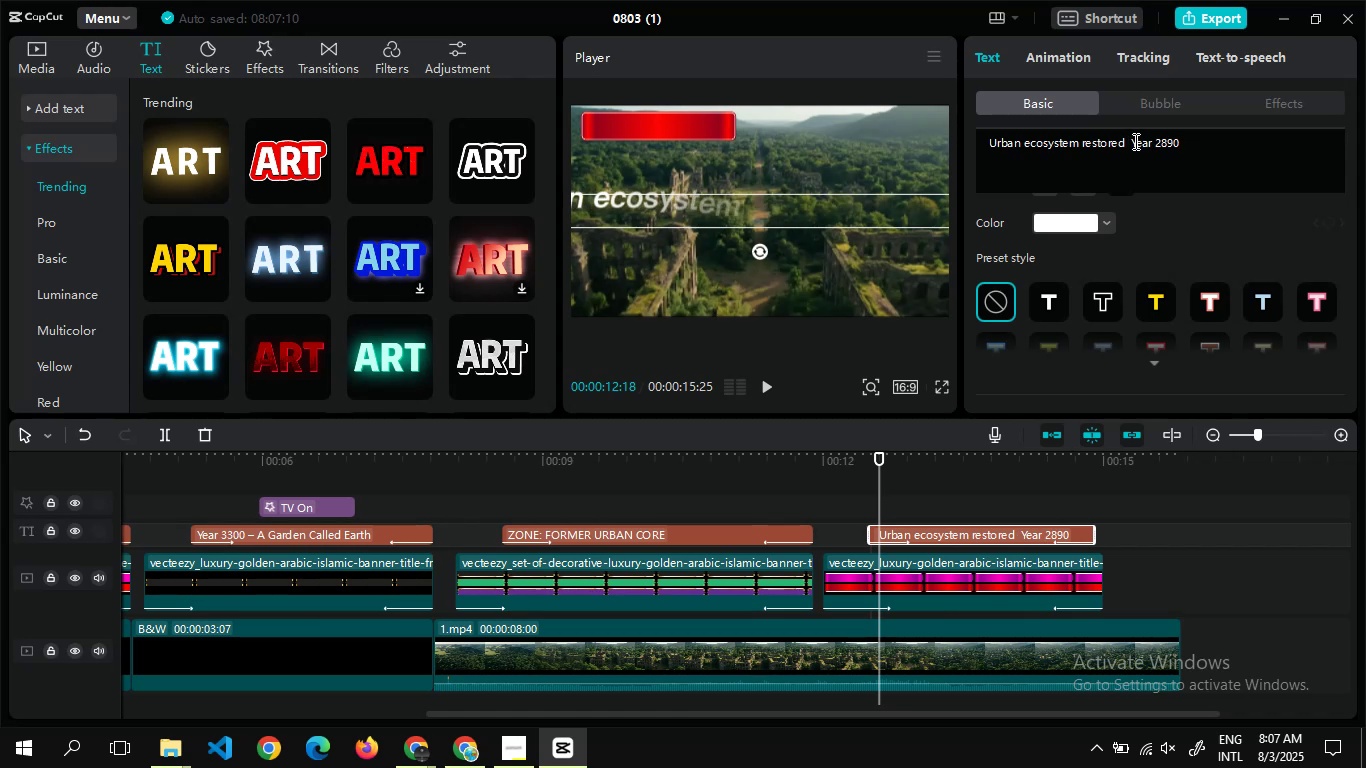 
key(ArrowRight)
 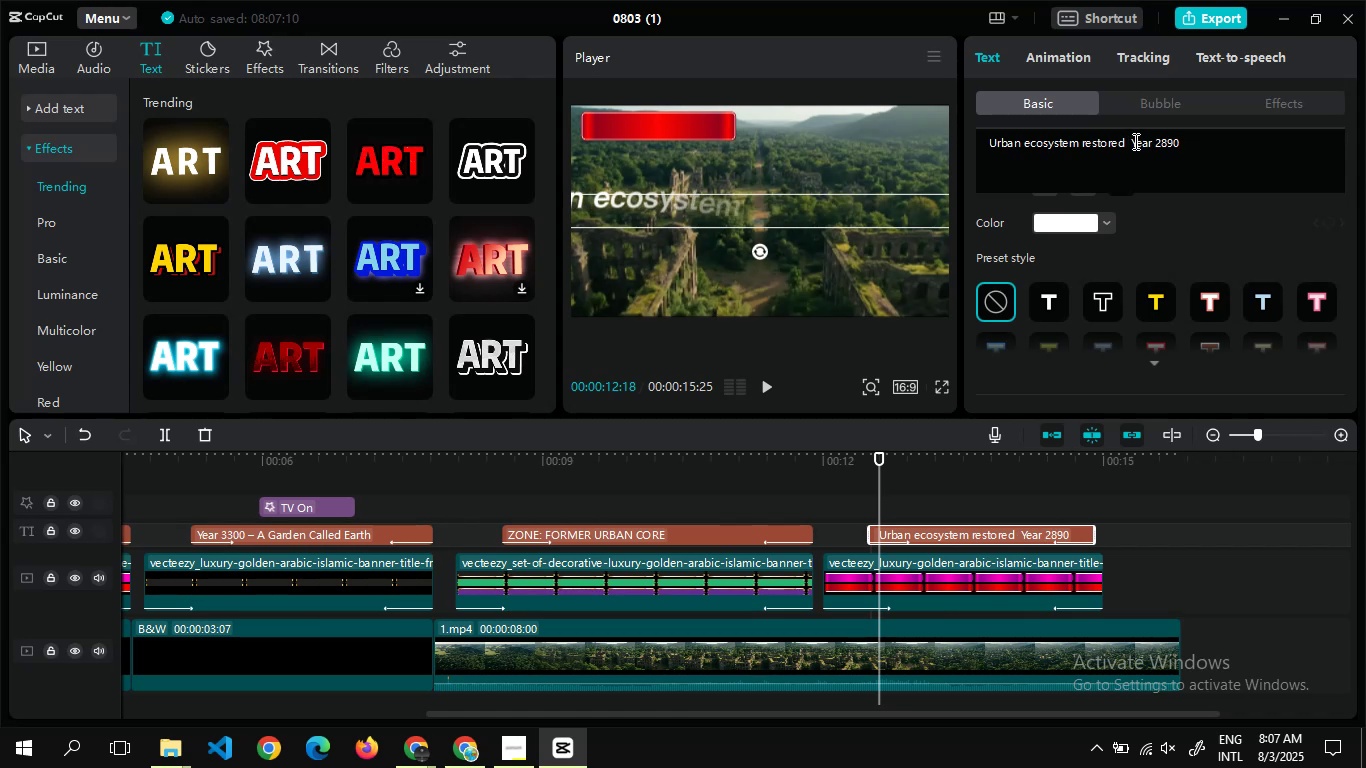 
key(End)
 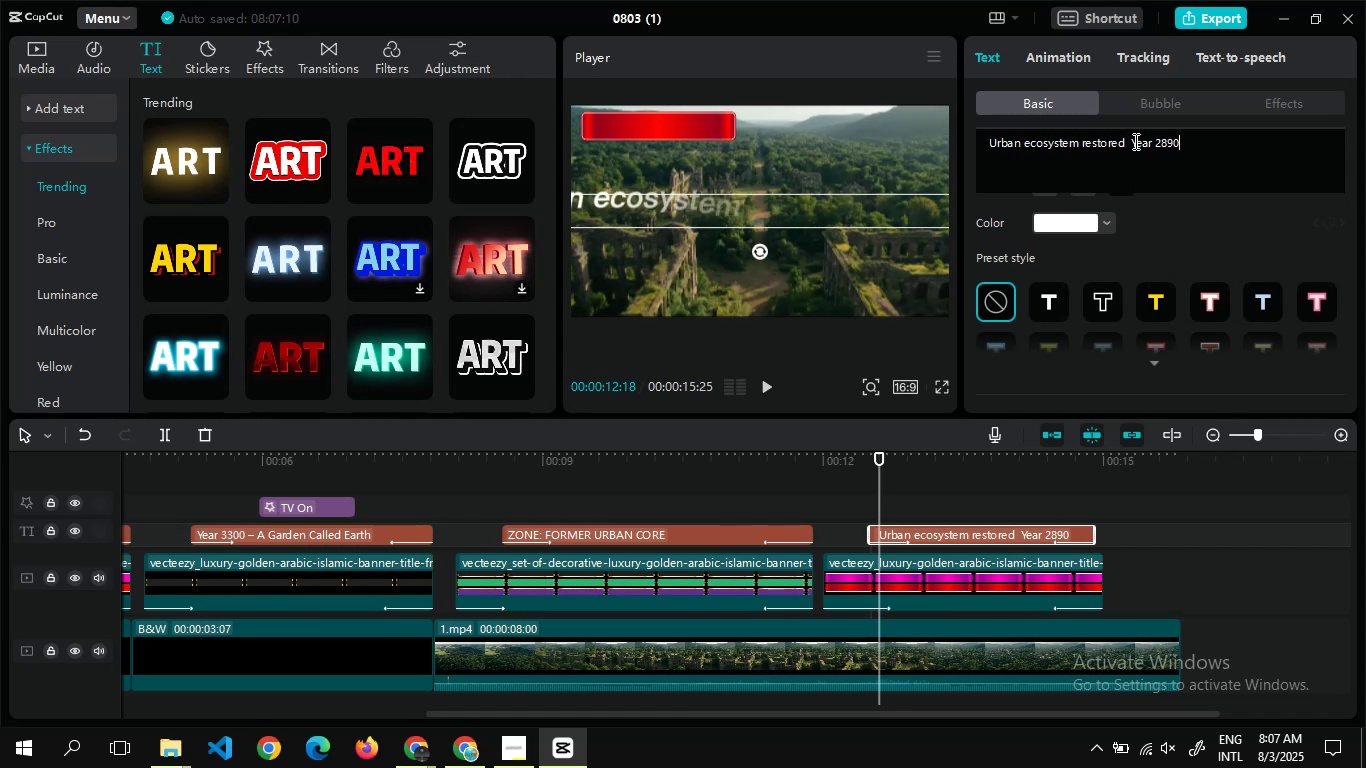 
hold_key(key=Backspace, duration=0.89)
 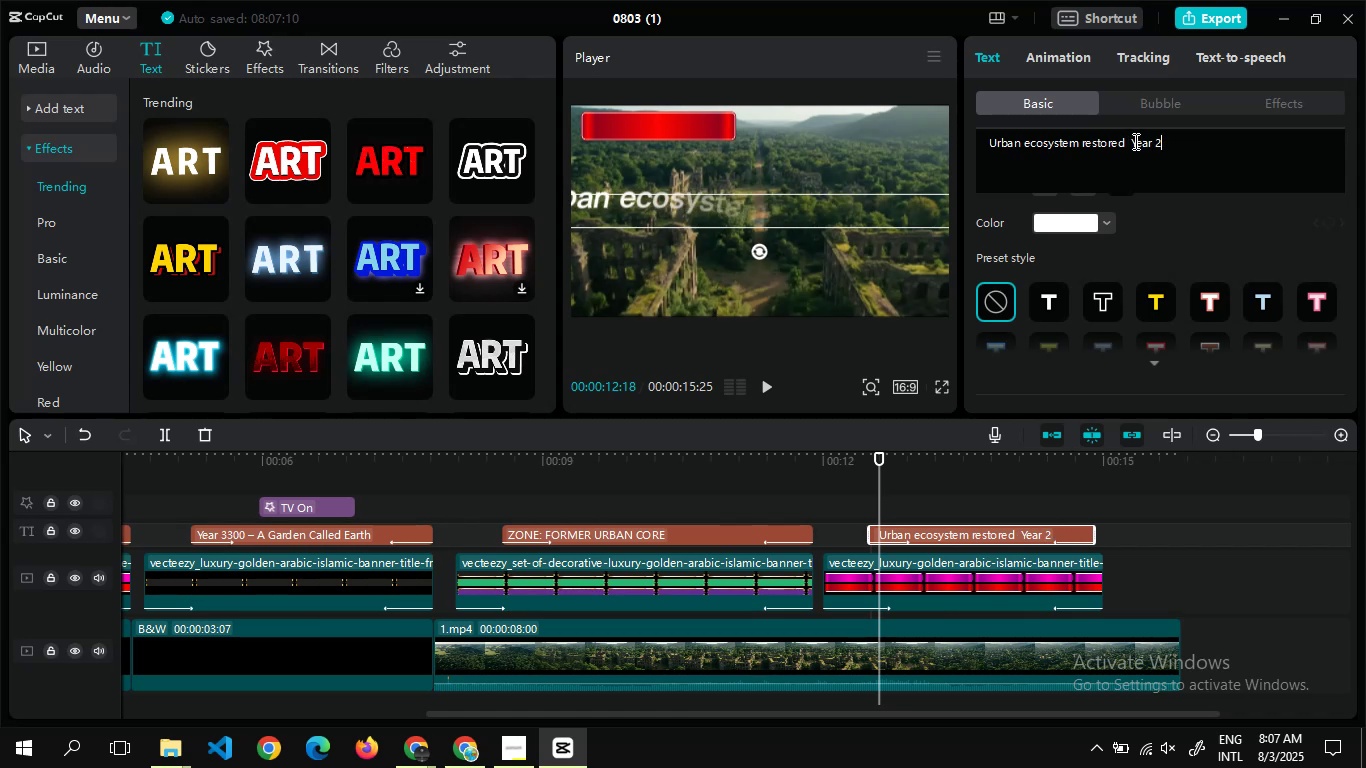 
key(Backspace)
 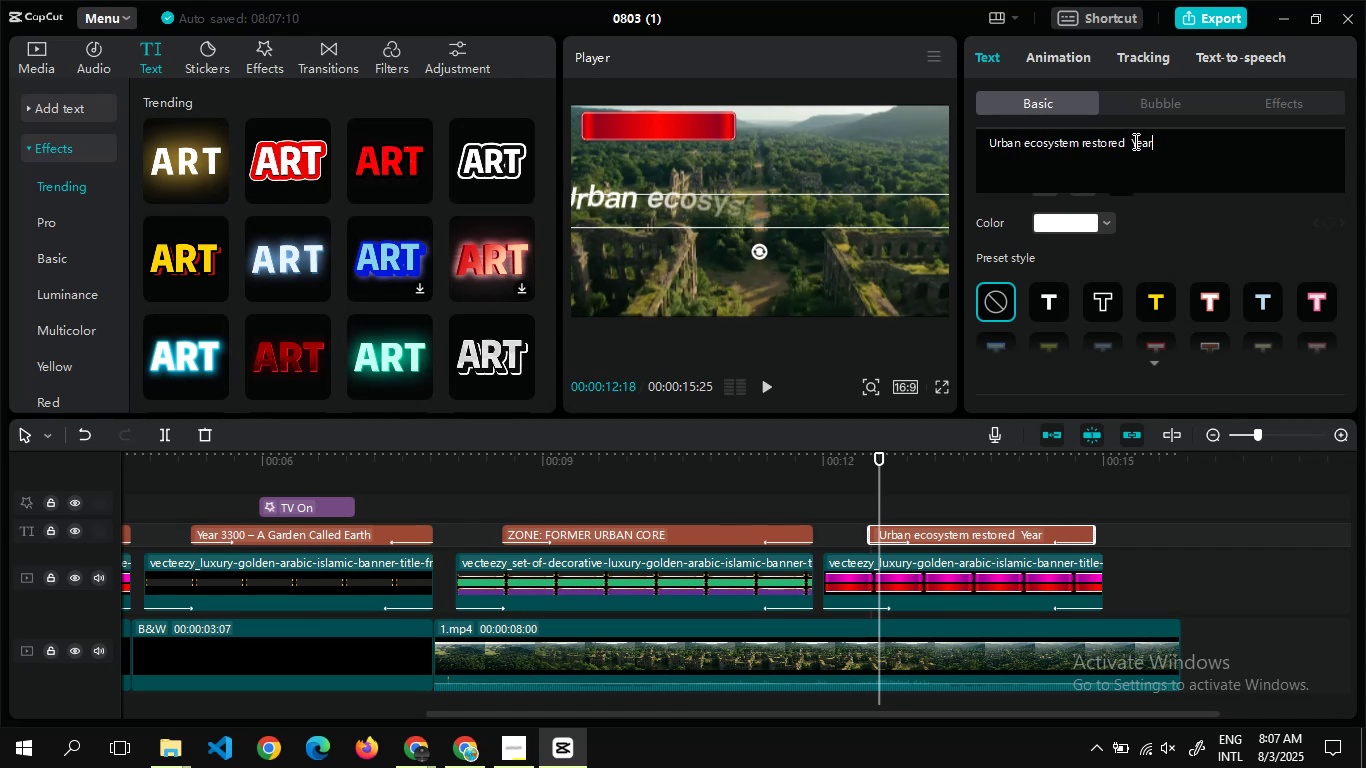 
key(Backspace)
 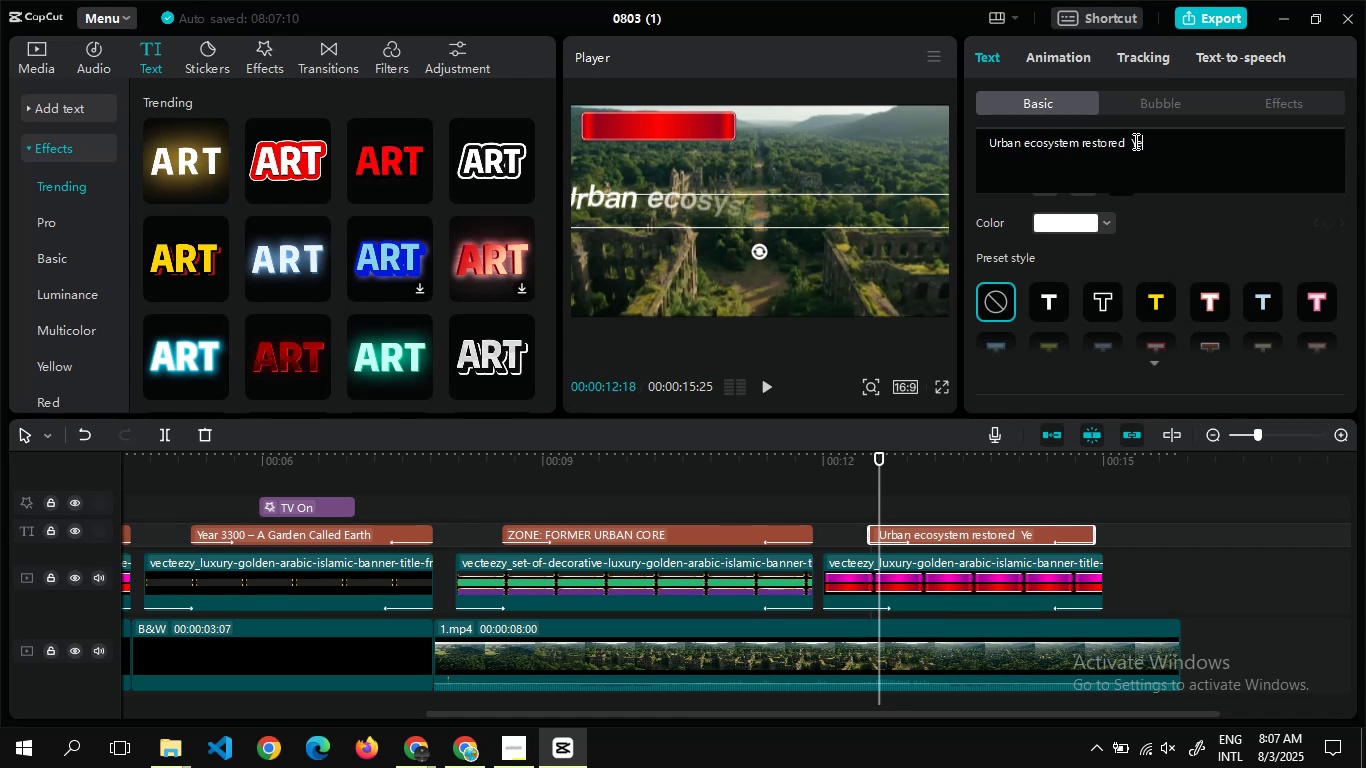 
key(Backspace)
 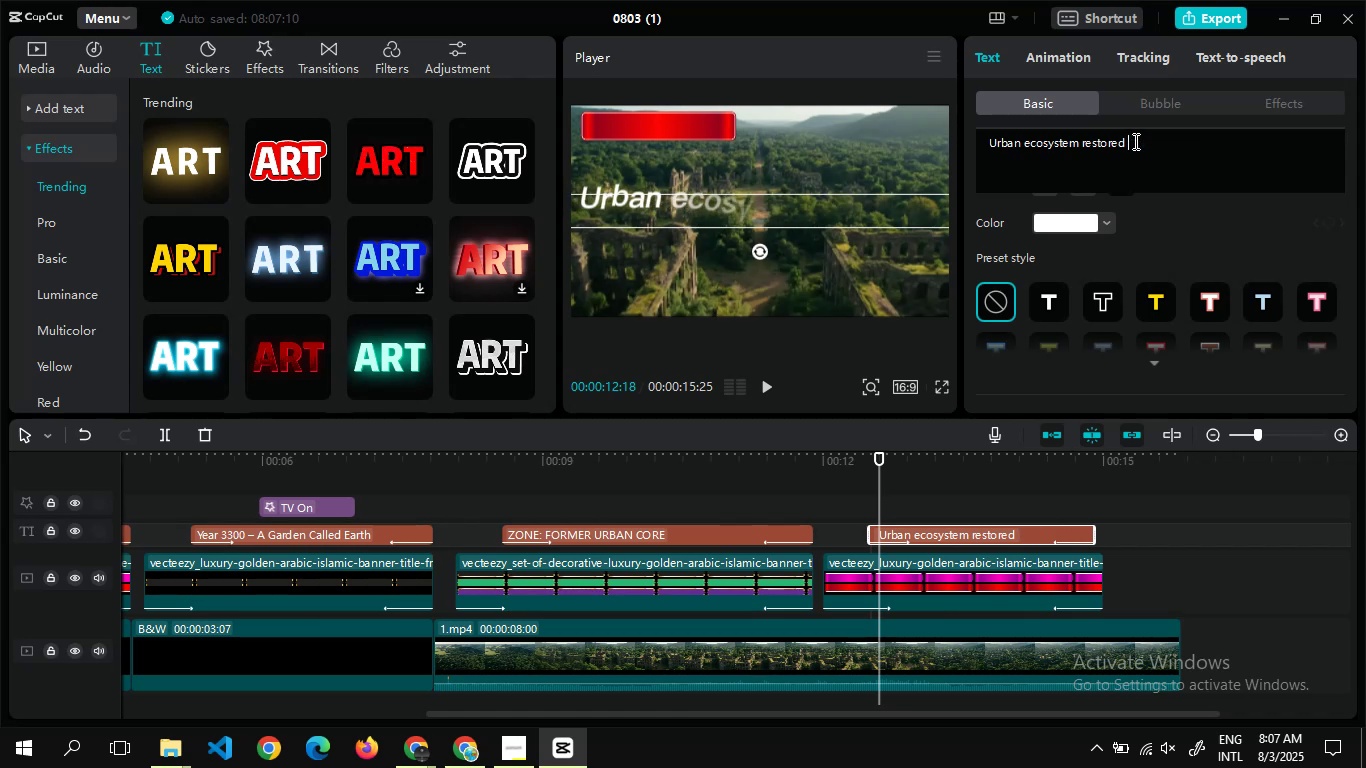 
key(Backspace)
 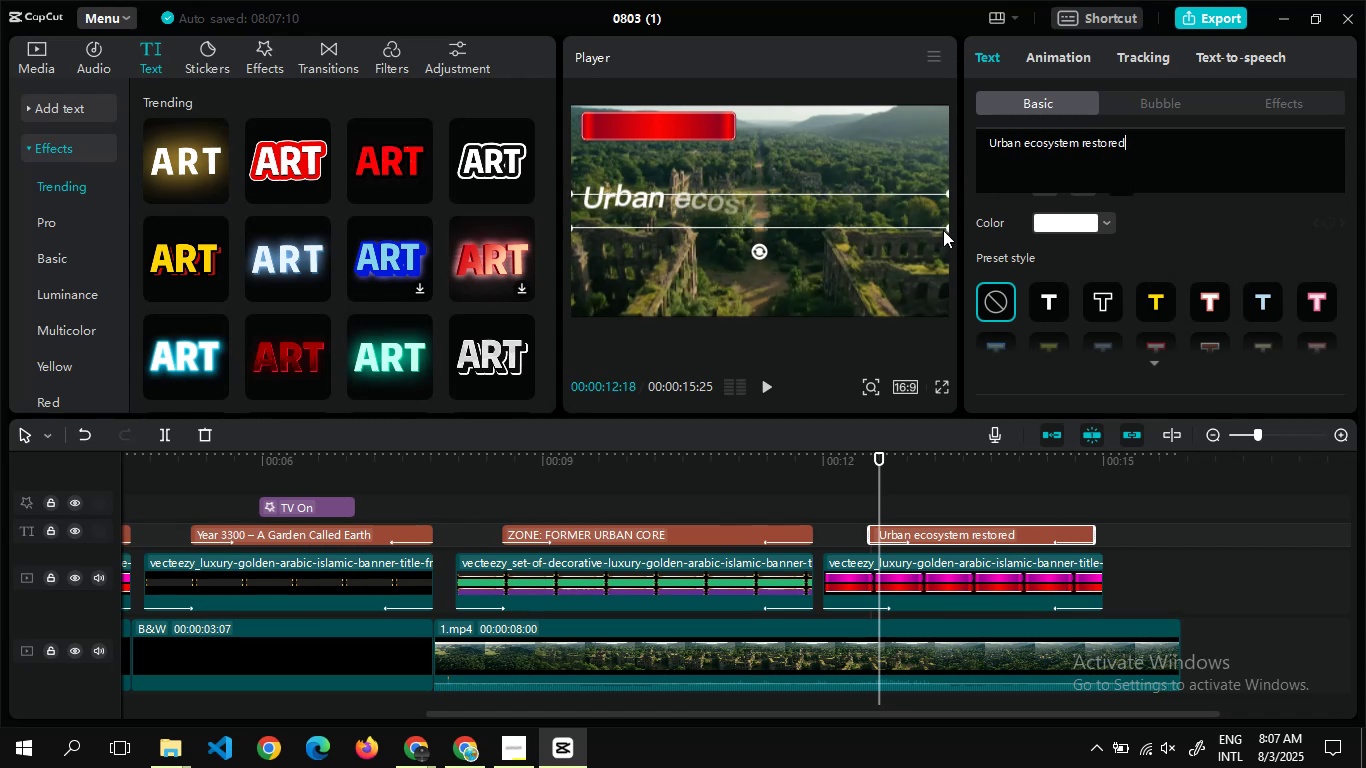 
left_click_drag(start_coordinate=[946, 229], to_coordinate=[823, 212])
 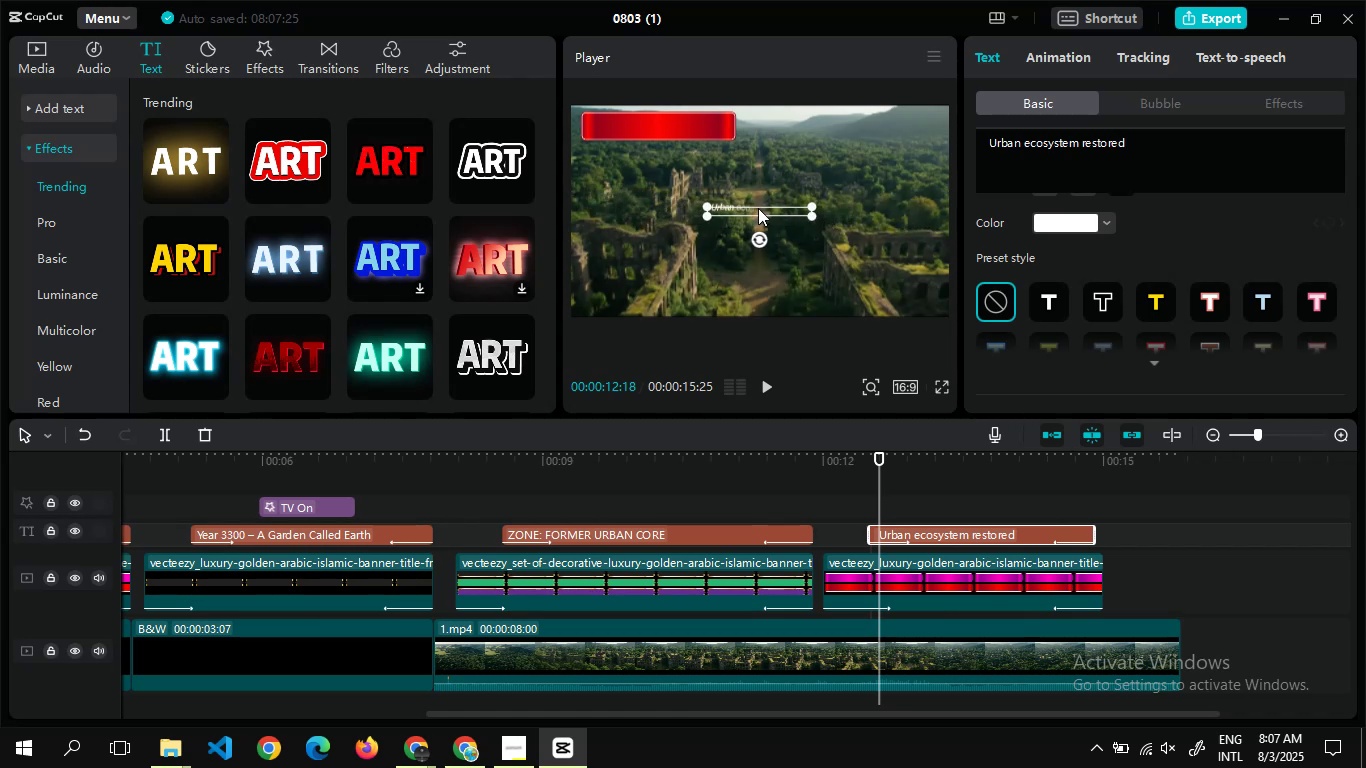 
left_click_drag(start_coordinate=[758, 211], to_coordinate=[661, 125])
 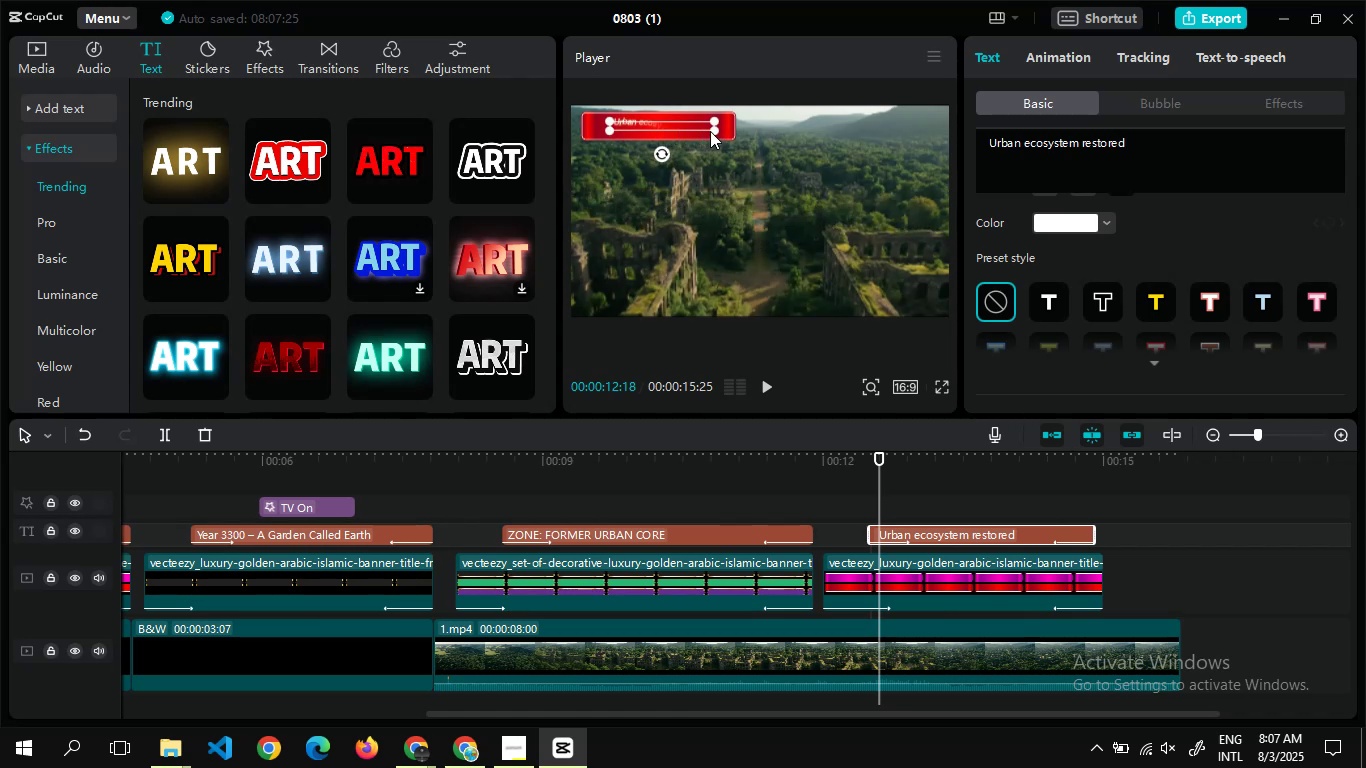 
left_click_drag(start_coordinate=[710, 131], to_coordinate=[718, 135])
 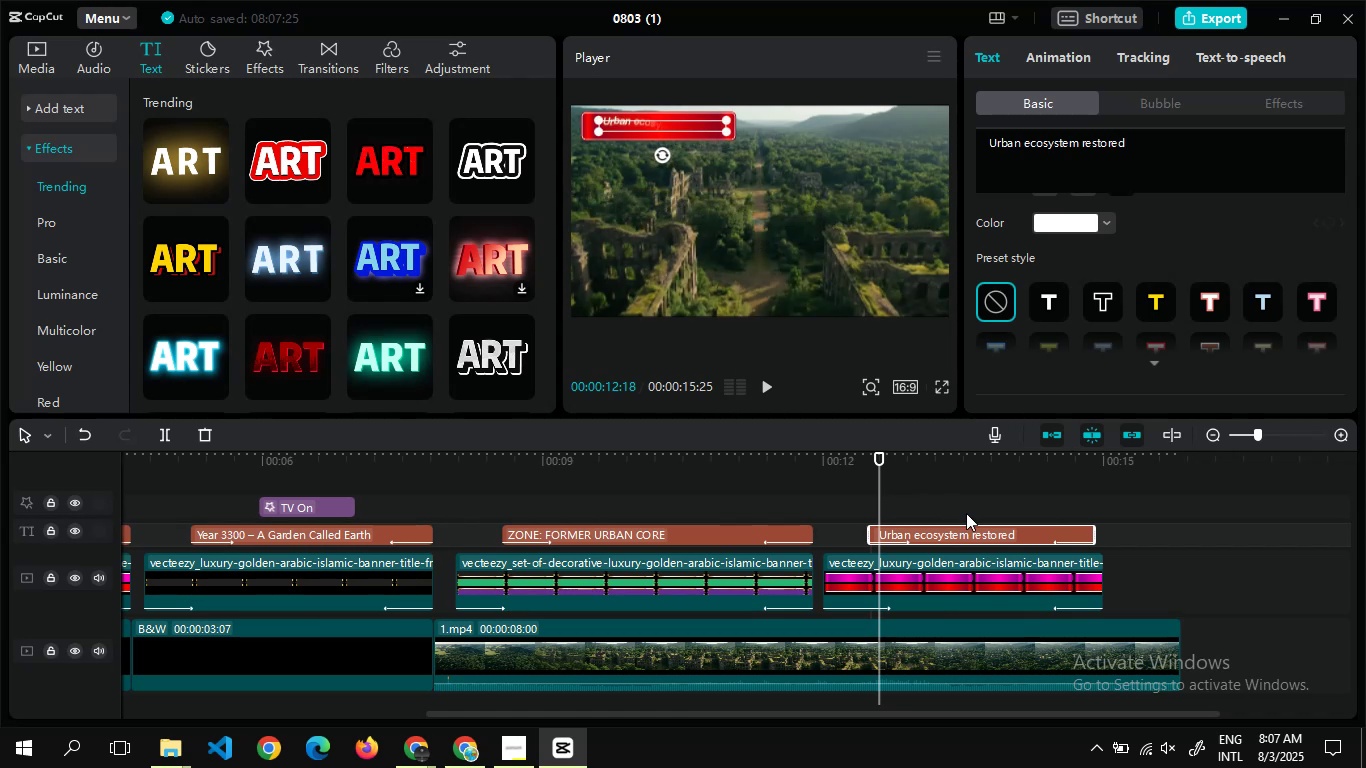 
double_click([966, 513])
 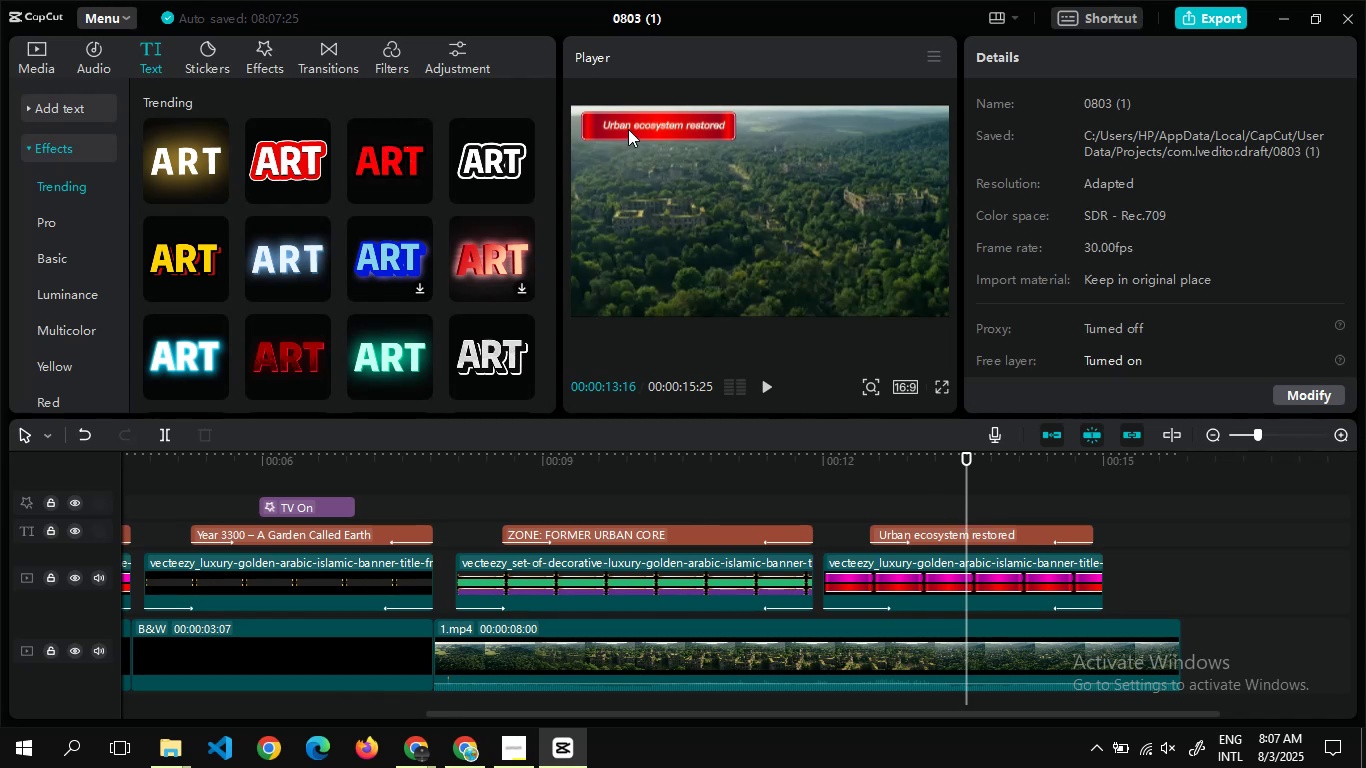 
left_click([628, 127])
 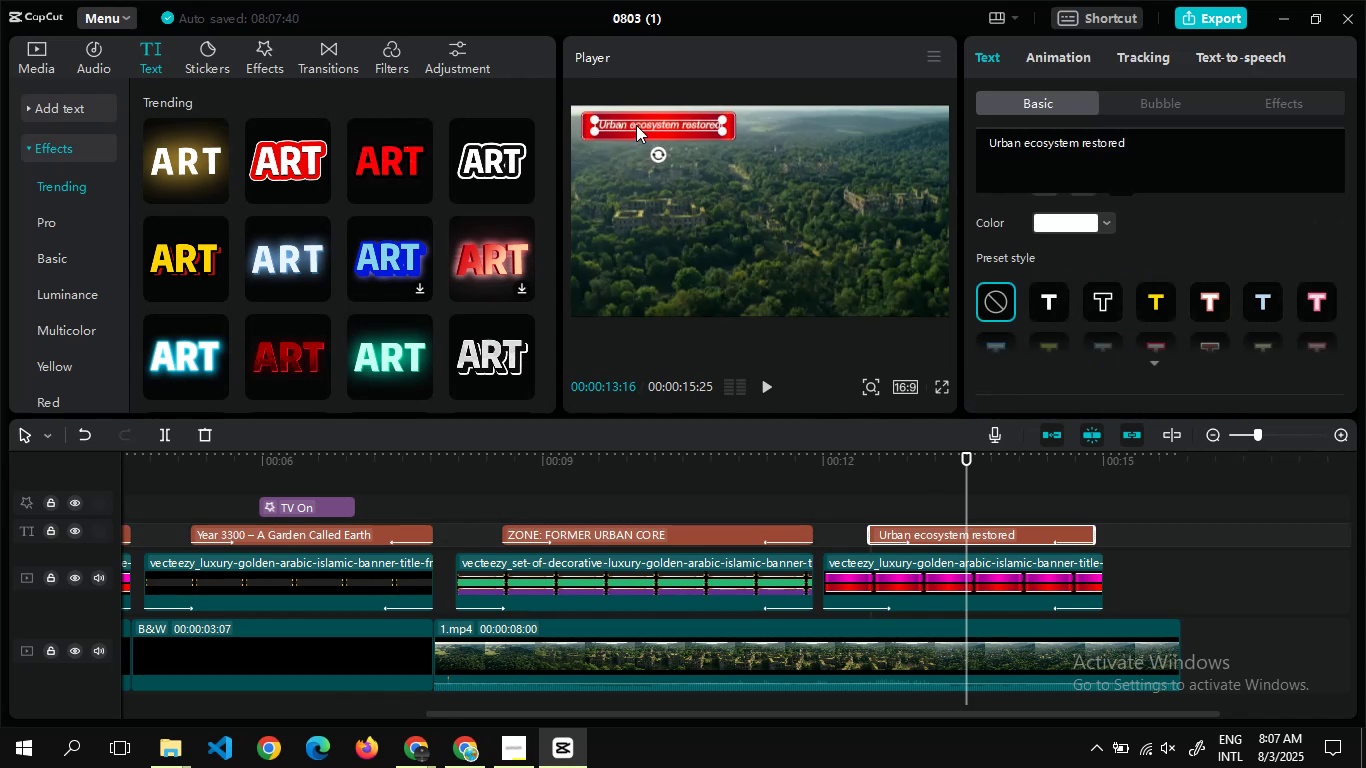 
wait(7.31)
 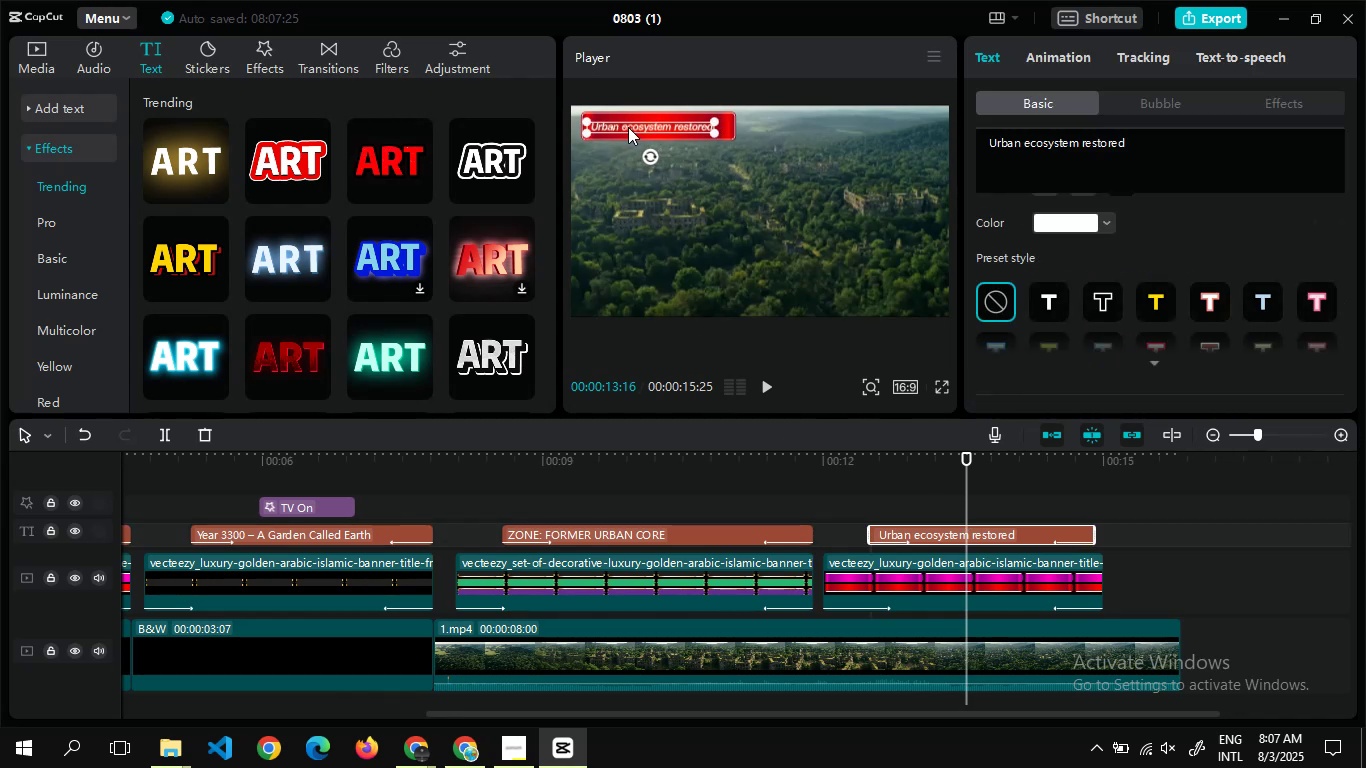 
left_click([690, 245])
 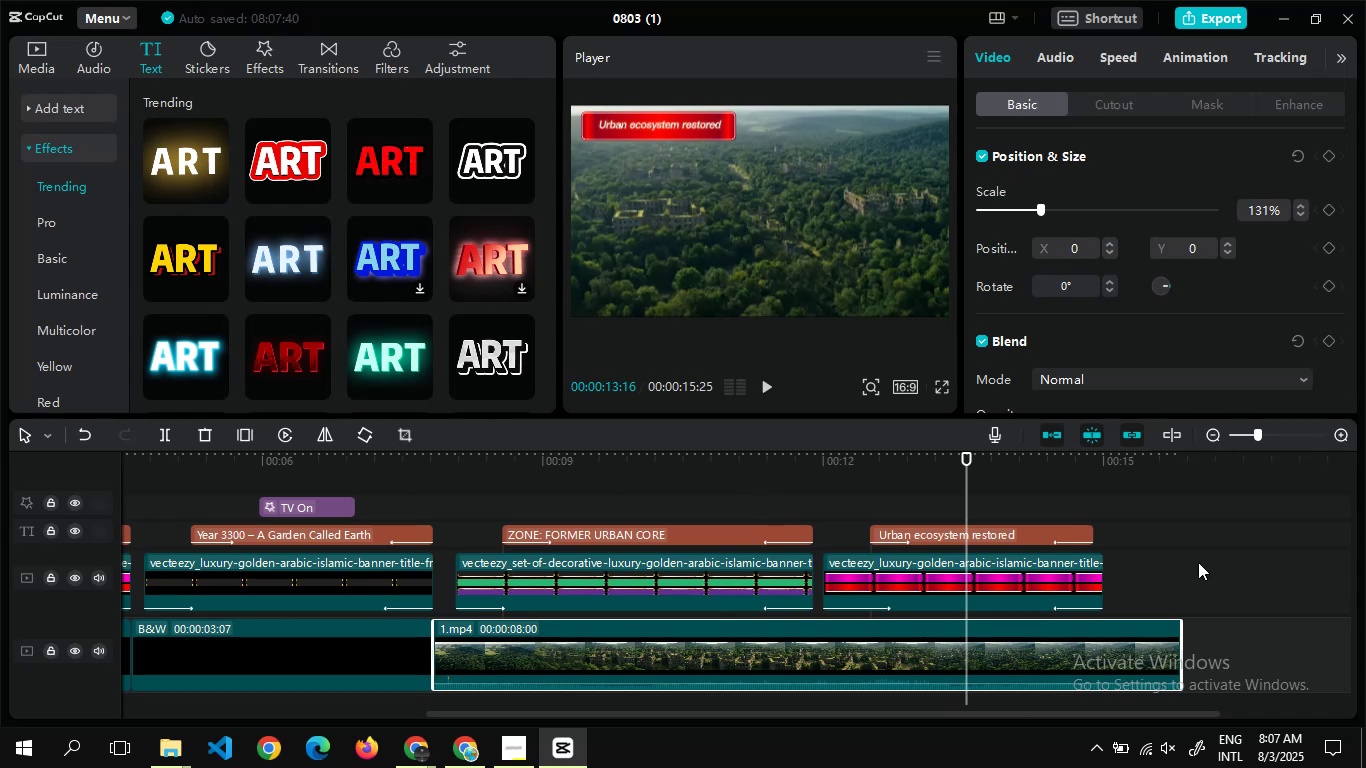 
double_click([1193, 553])
 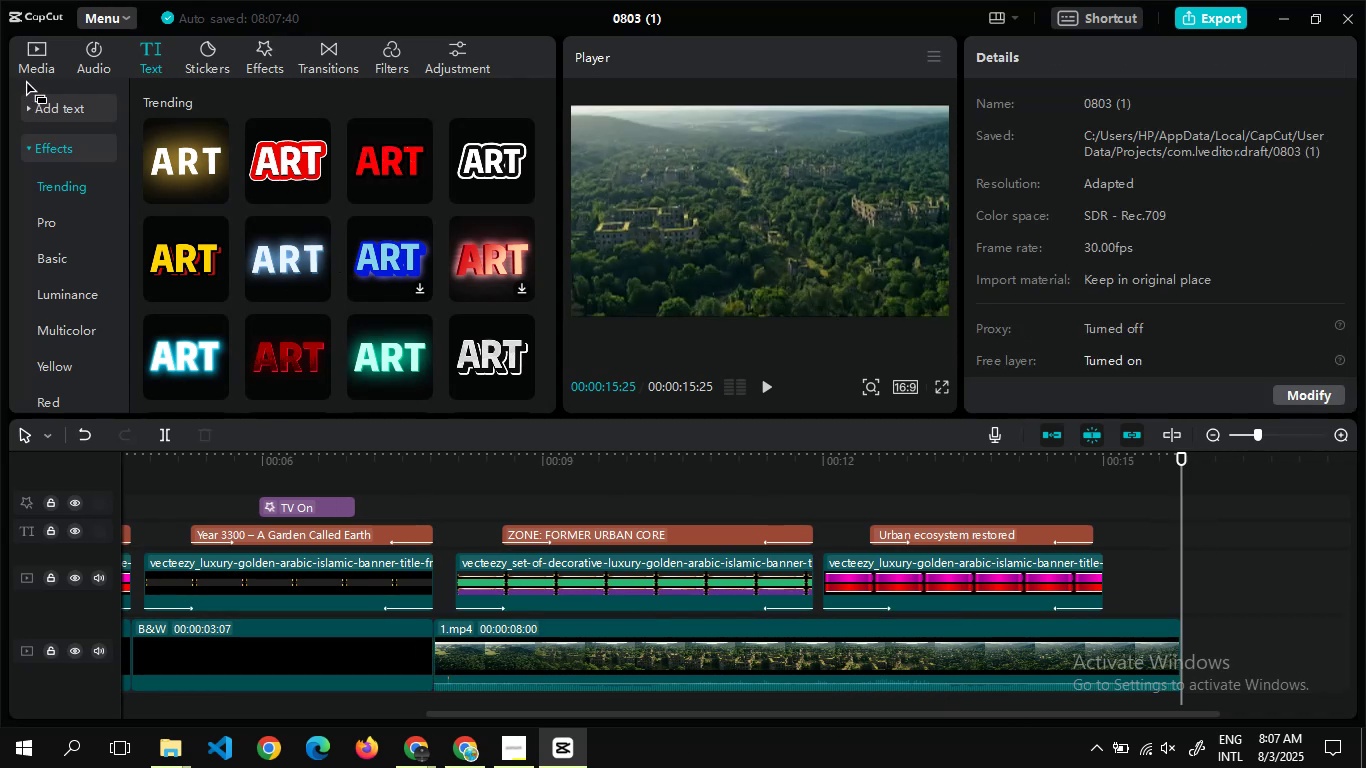 
left_click([32, 65])
 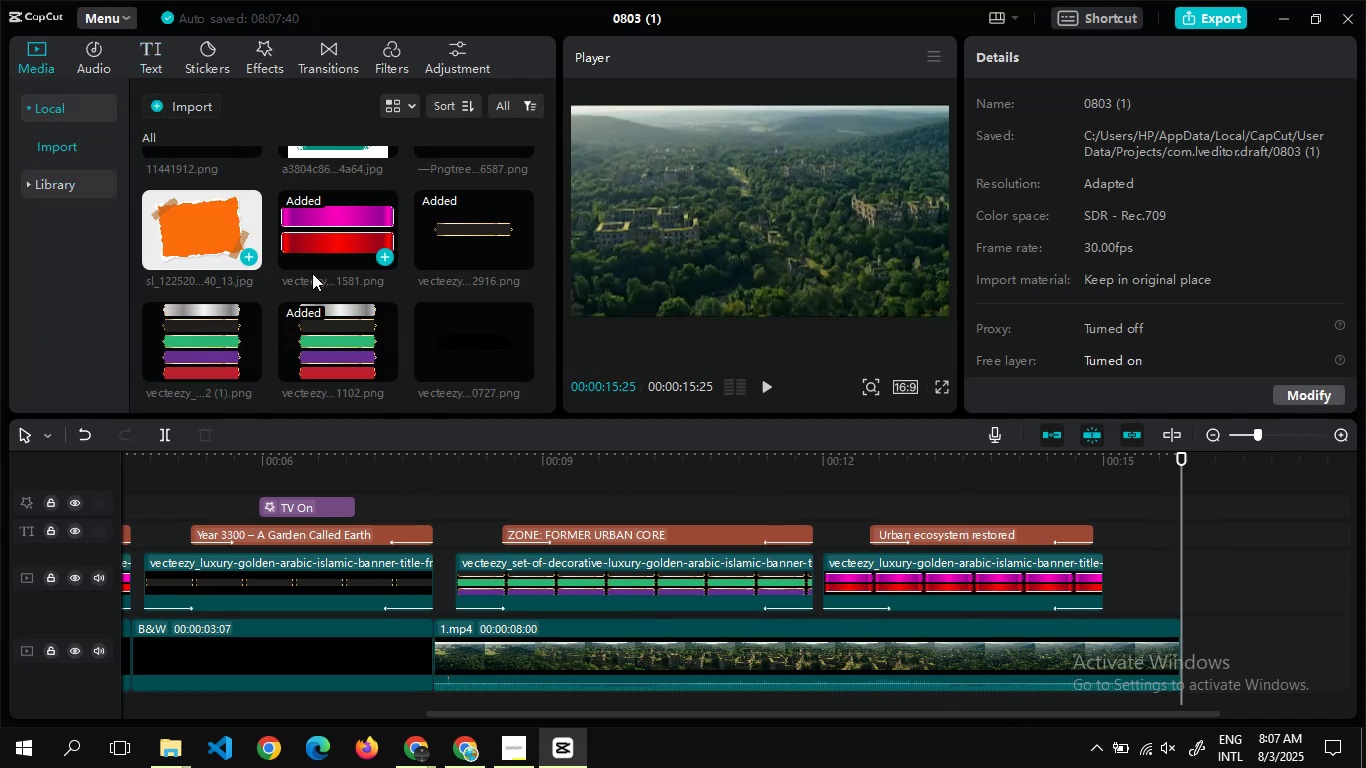 
left_click([315, 276])
 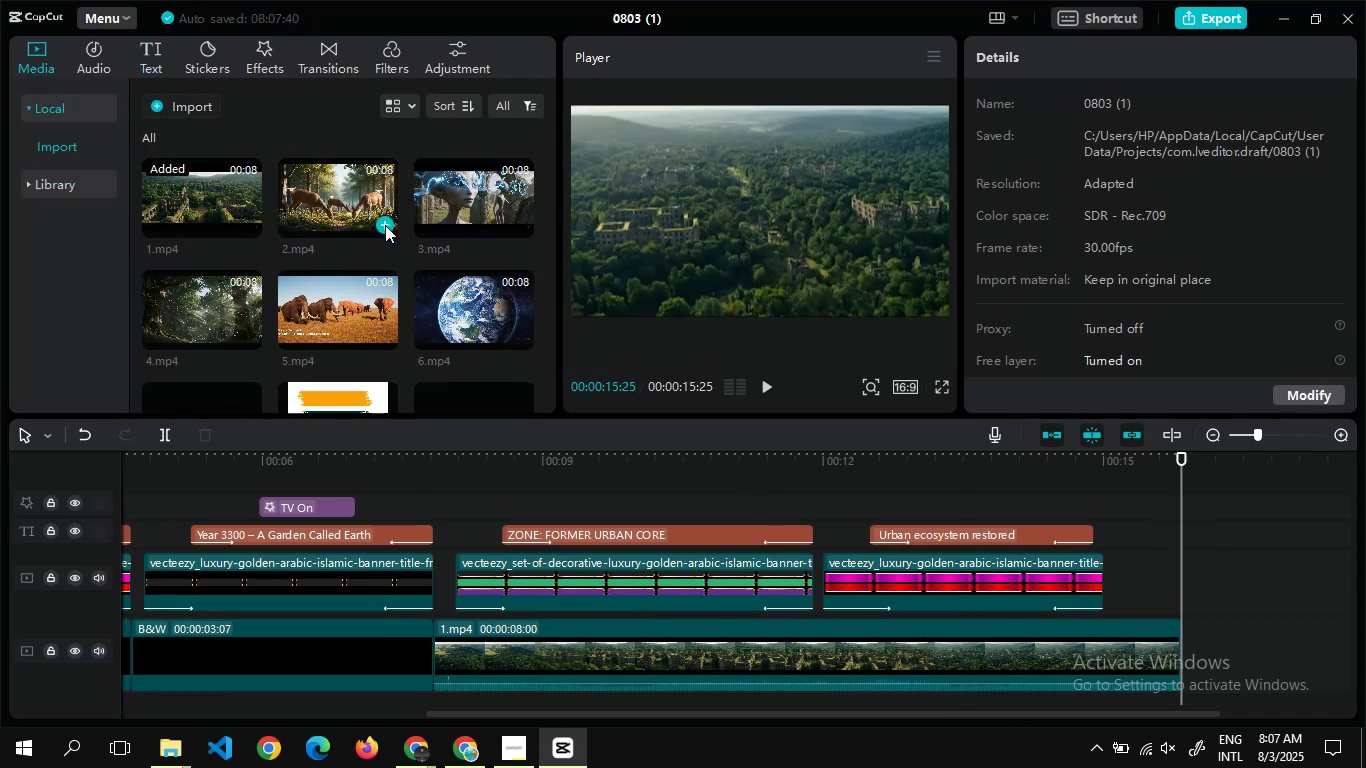 
double_click([386, 229])
 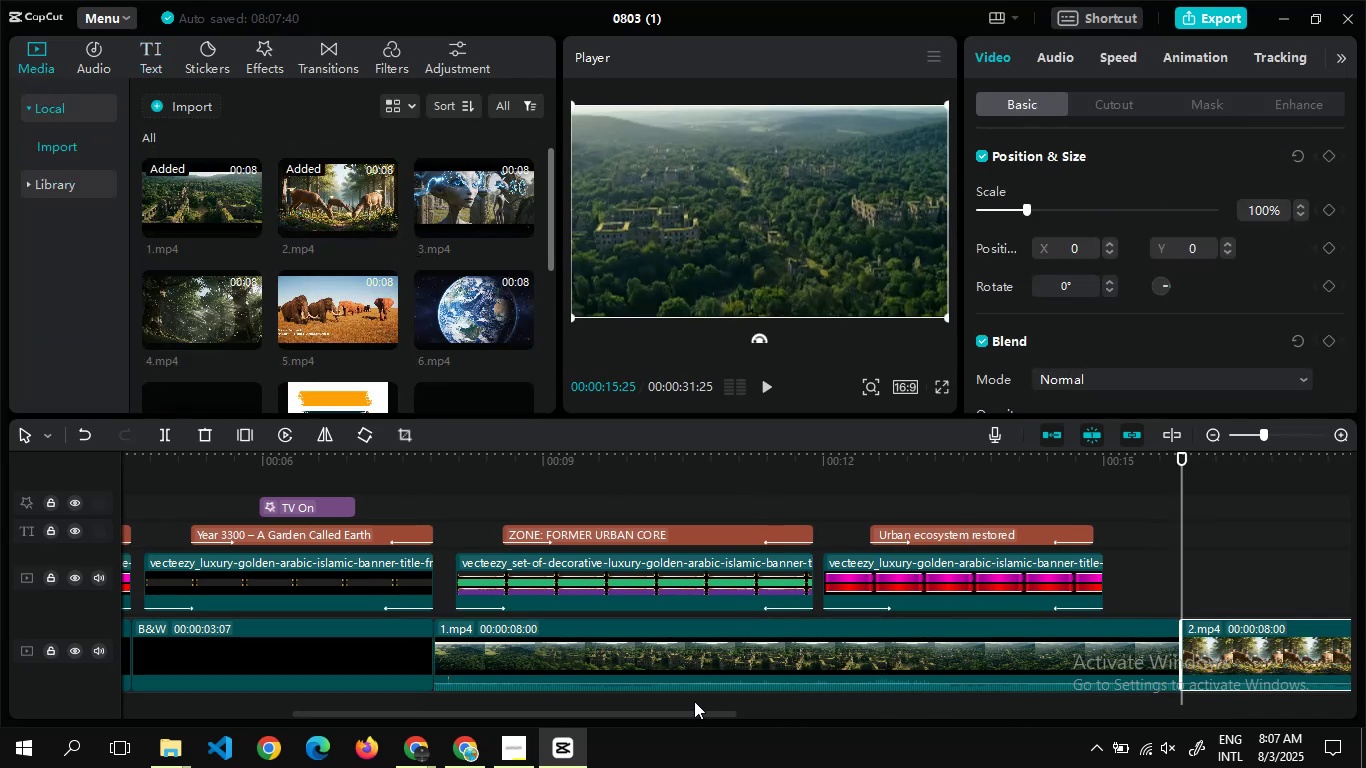 
left_click_drag(start_coordinate=[684, 716], to_coordinate=[989, 693])
 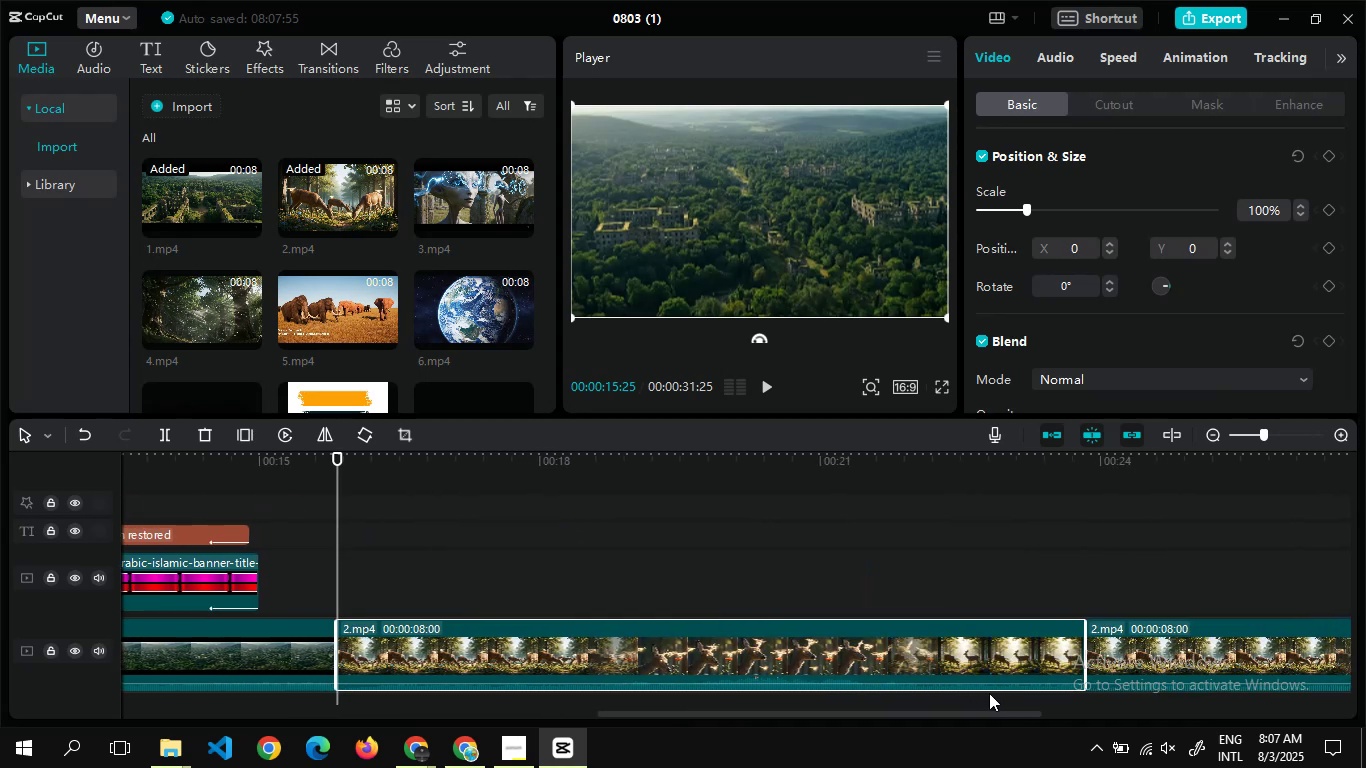 
key(Delete)
 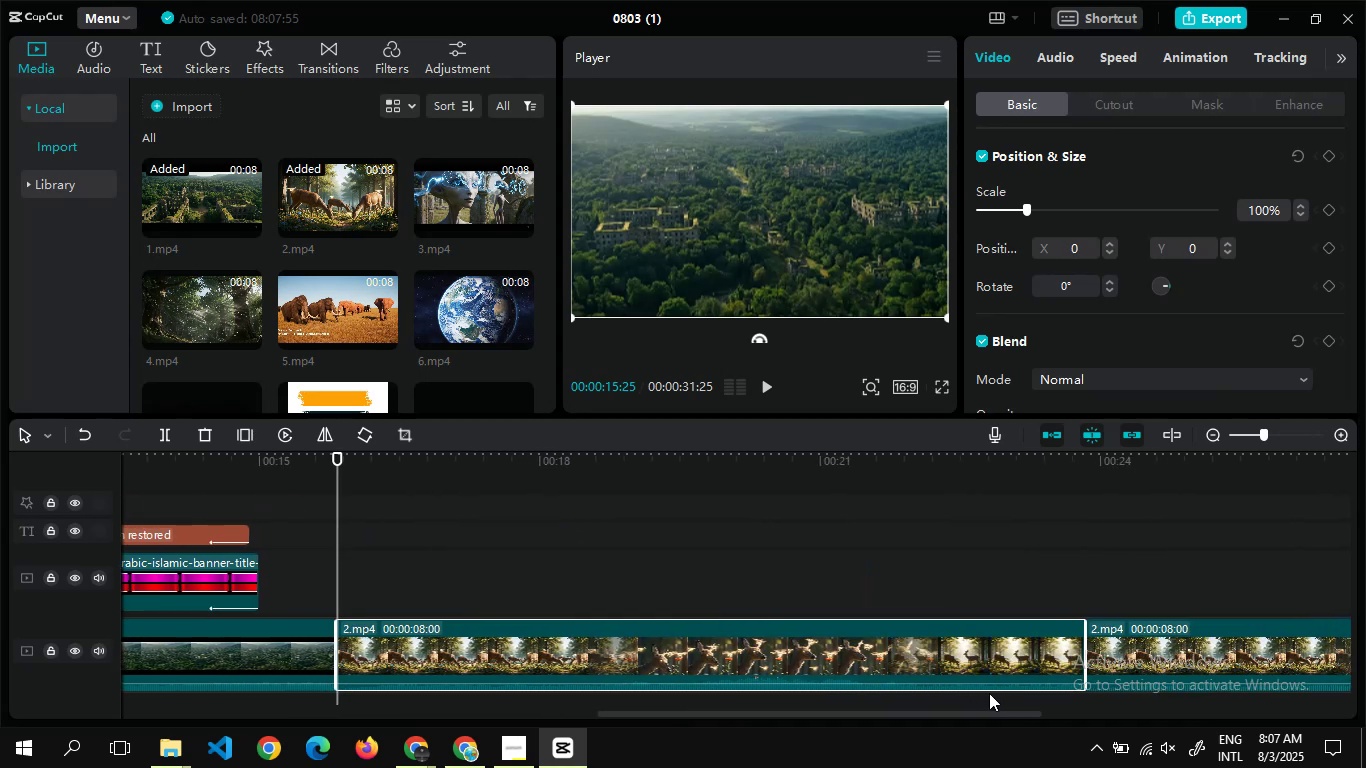 
key(Home)
 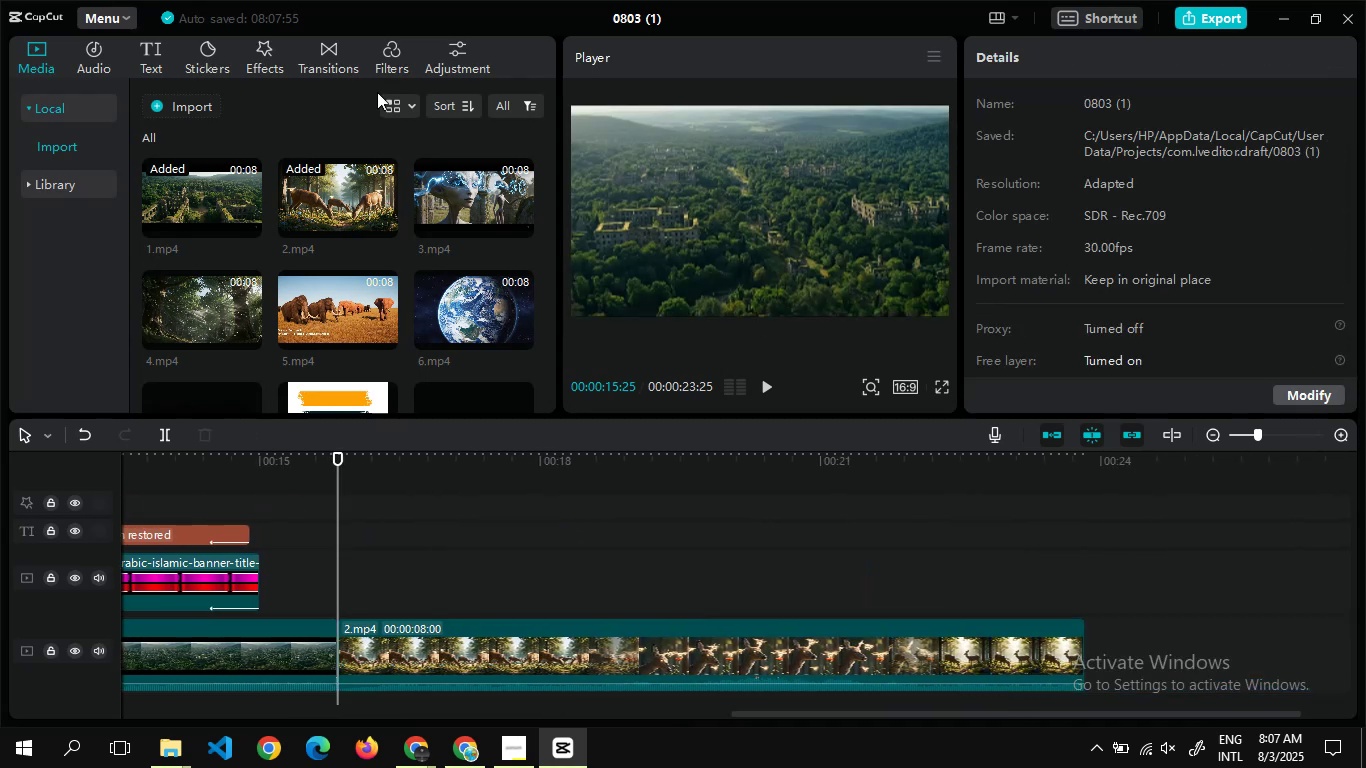 
left_click([327, 44])
 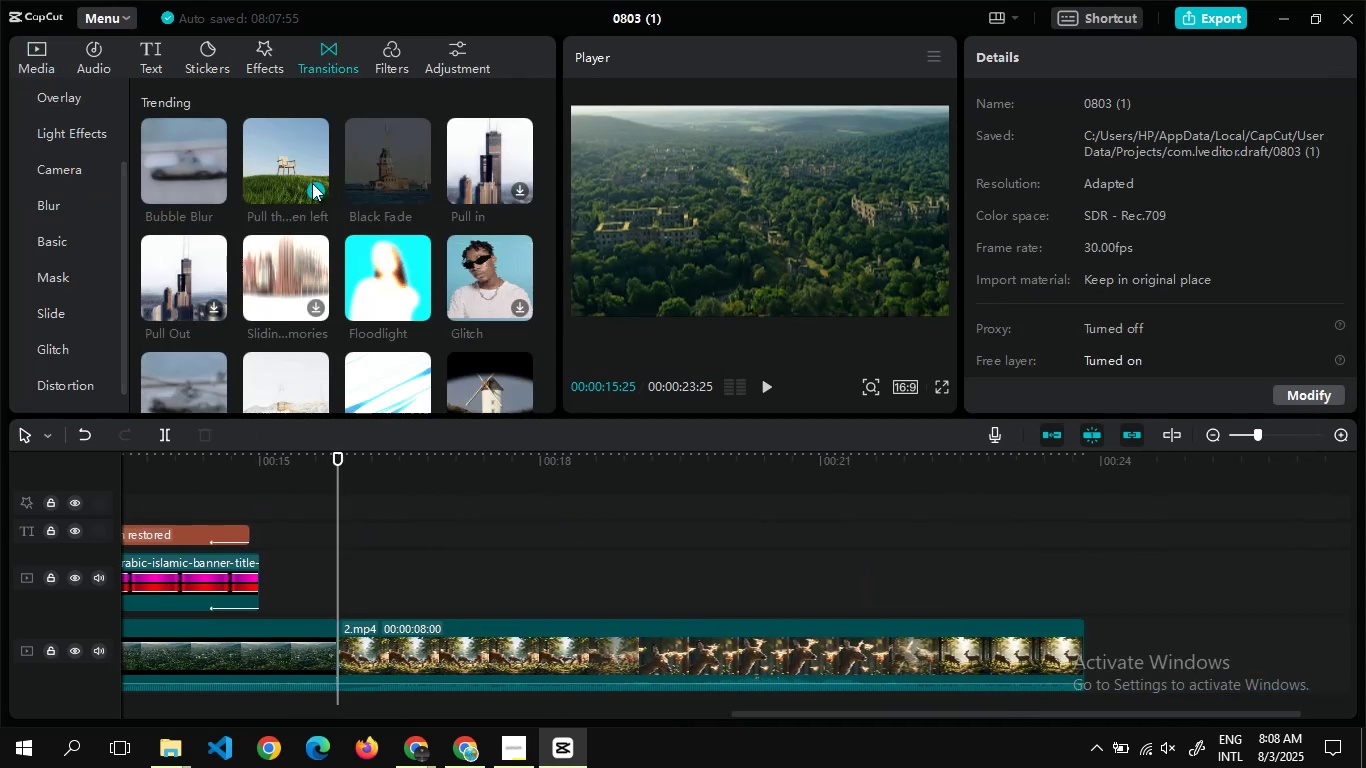 
left_click([317, 188])
 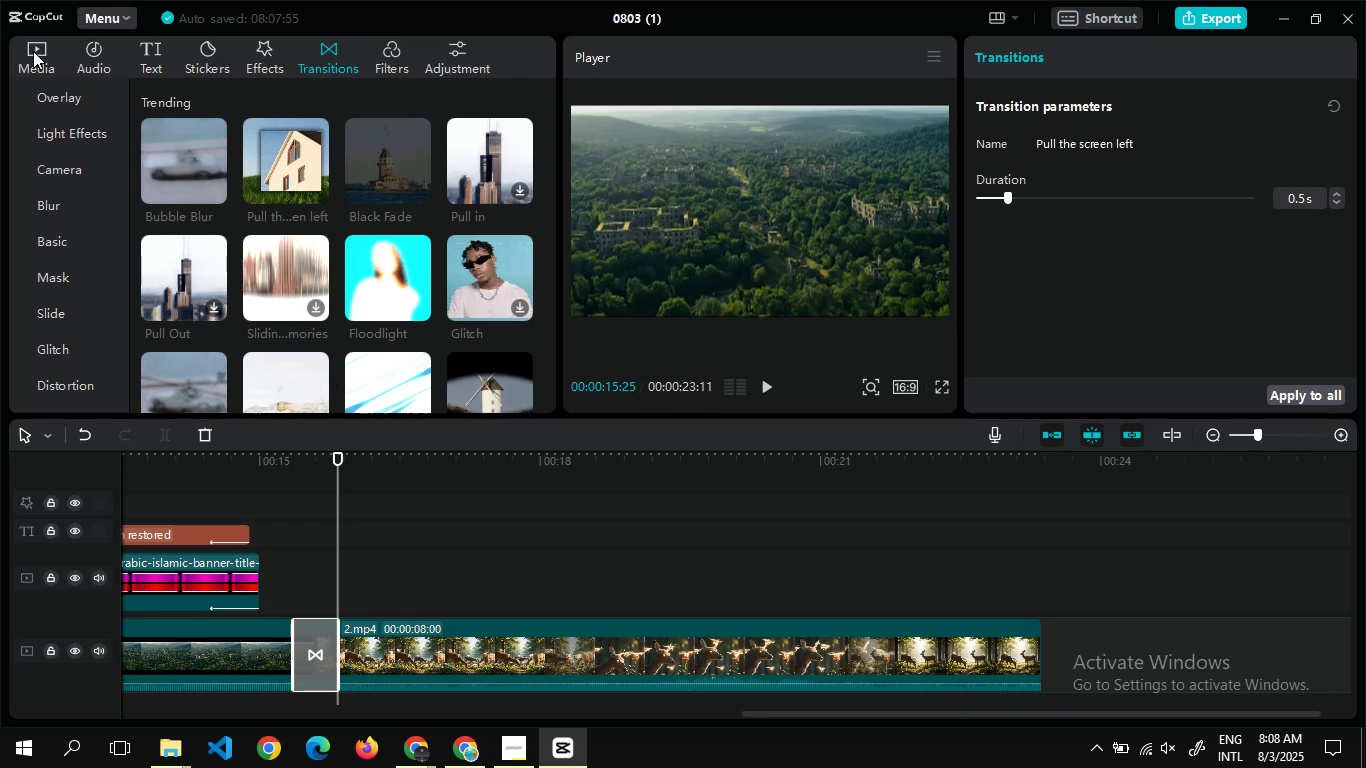 
wait(7.32)
 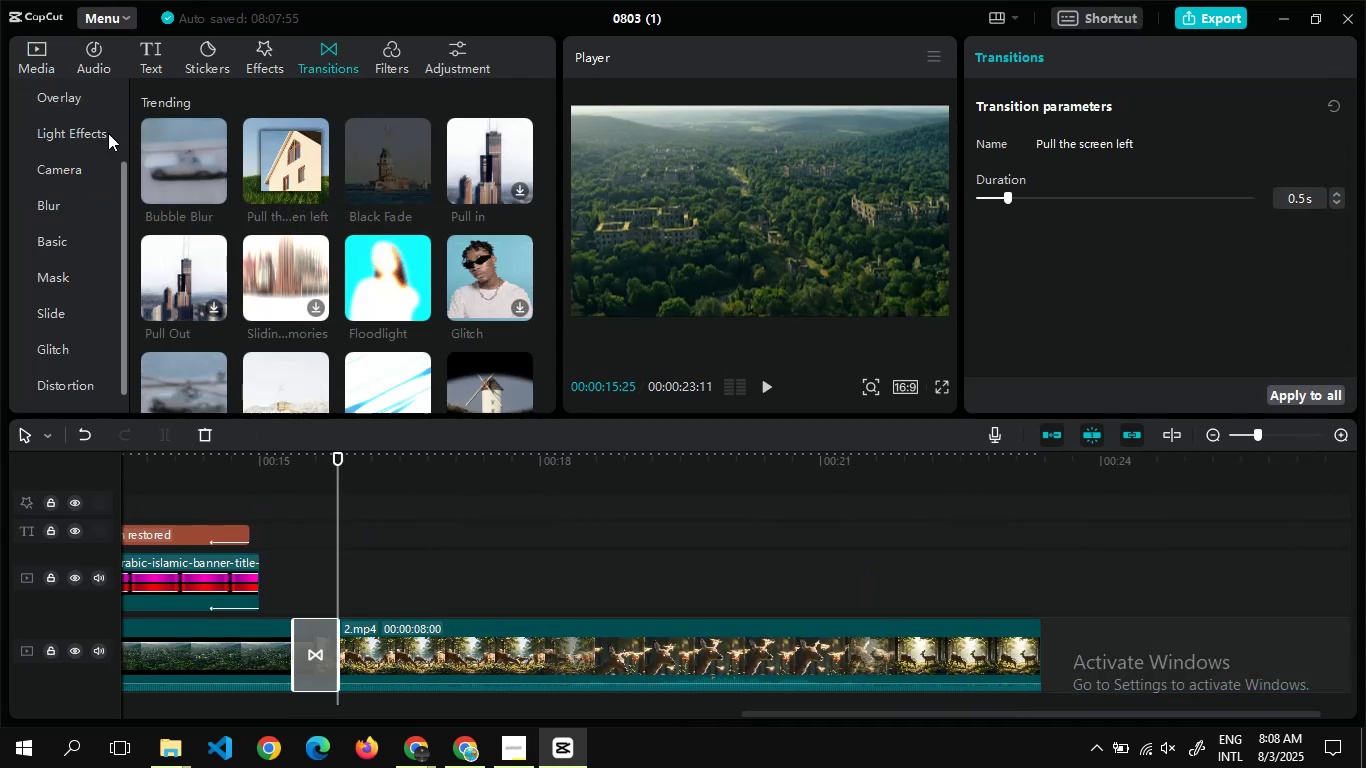 
left_click([30, 62])
 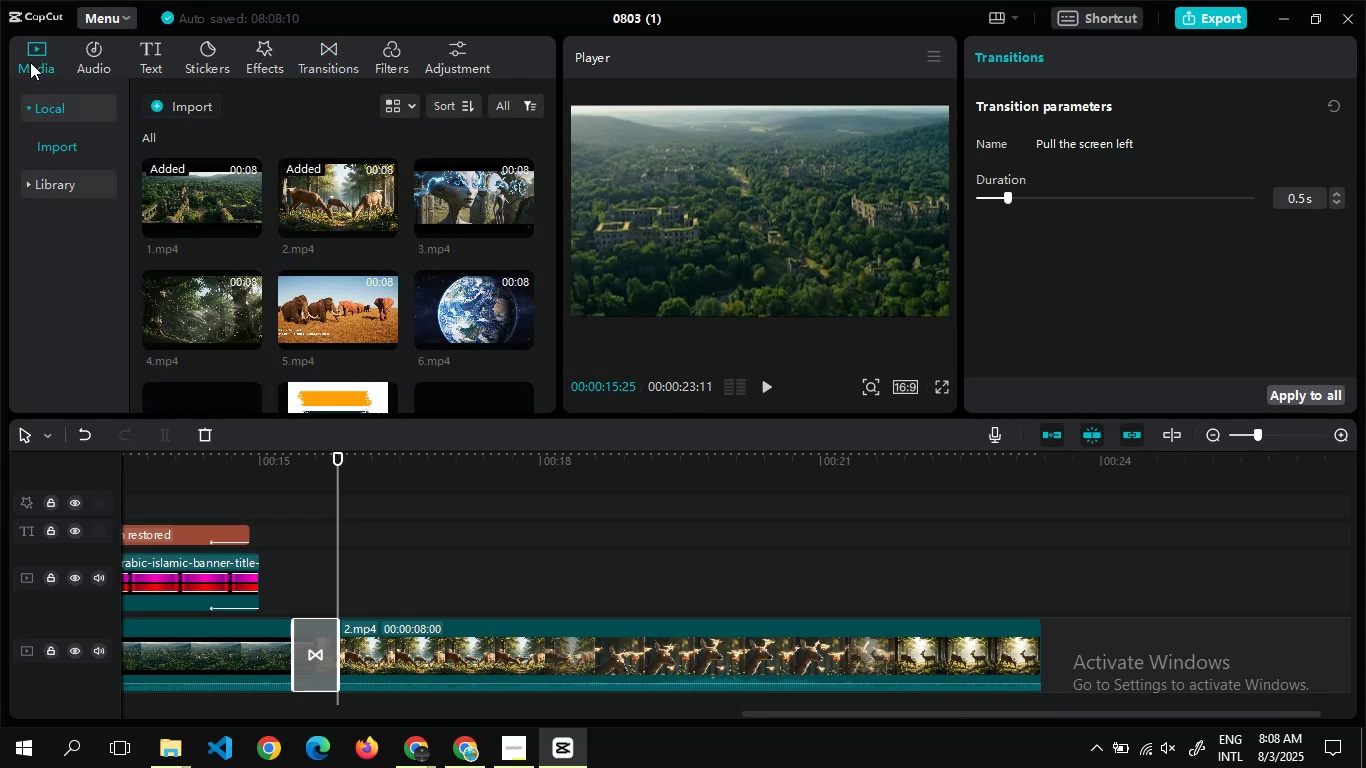 
wait(10.63)
 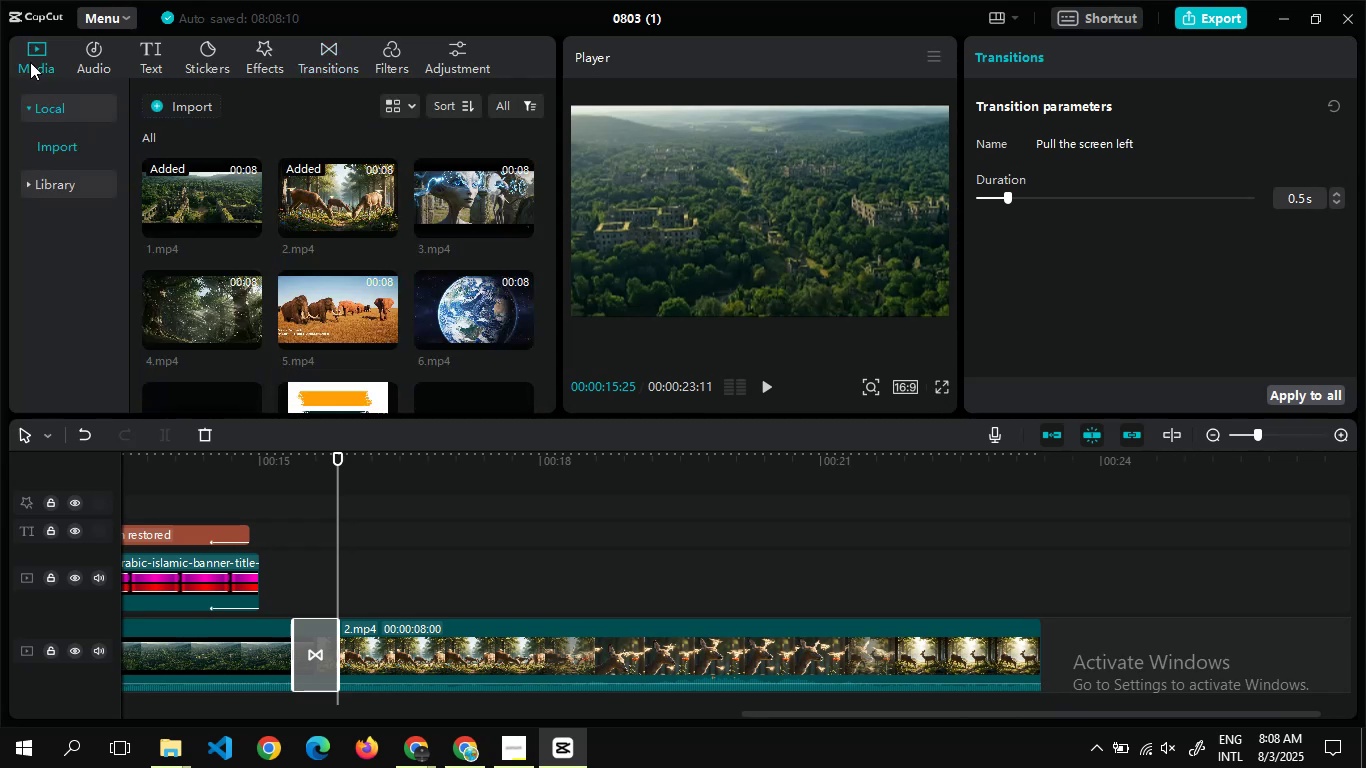 
left_click([353, 222])
 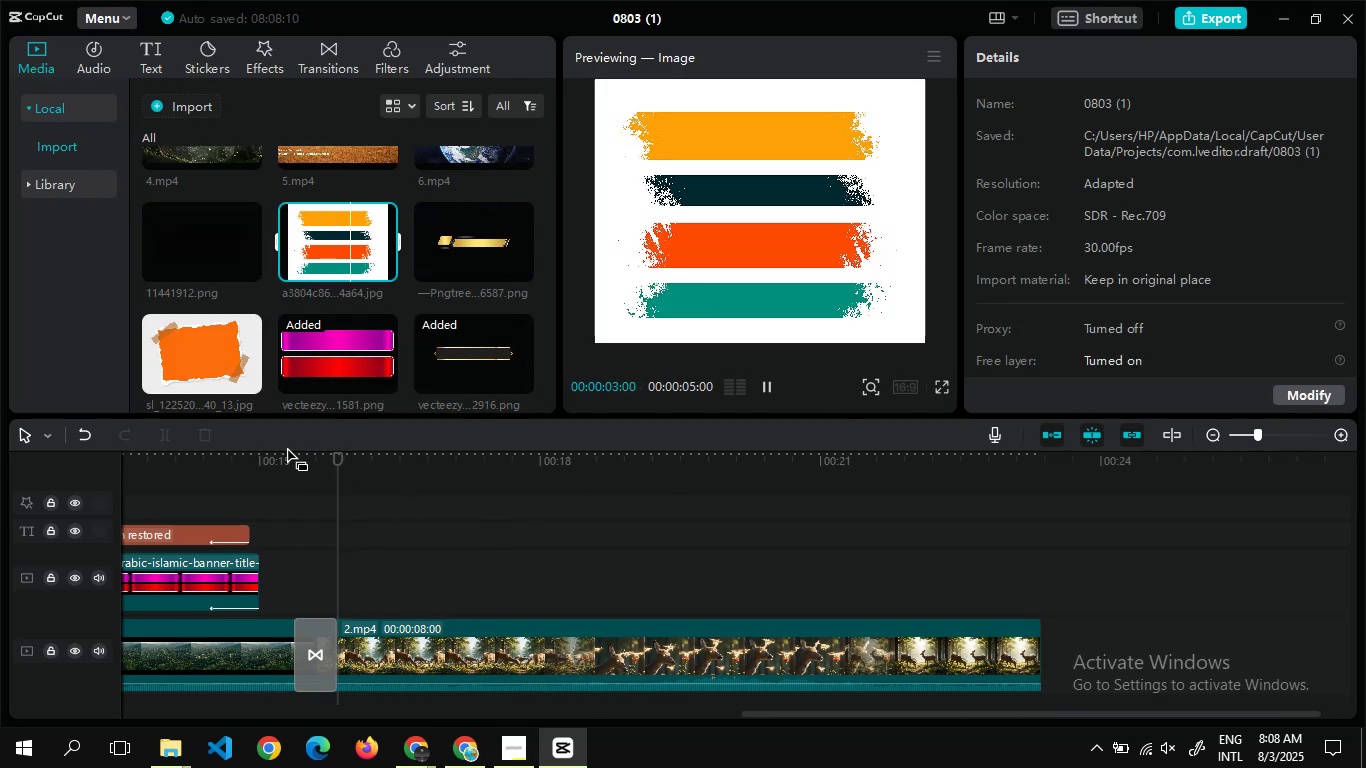 
wait(5.16)
 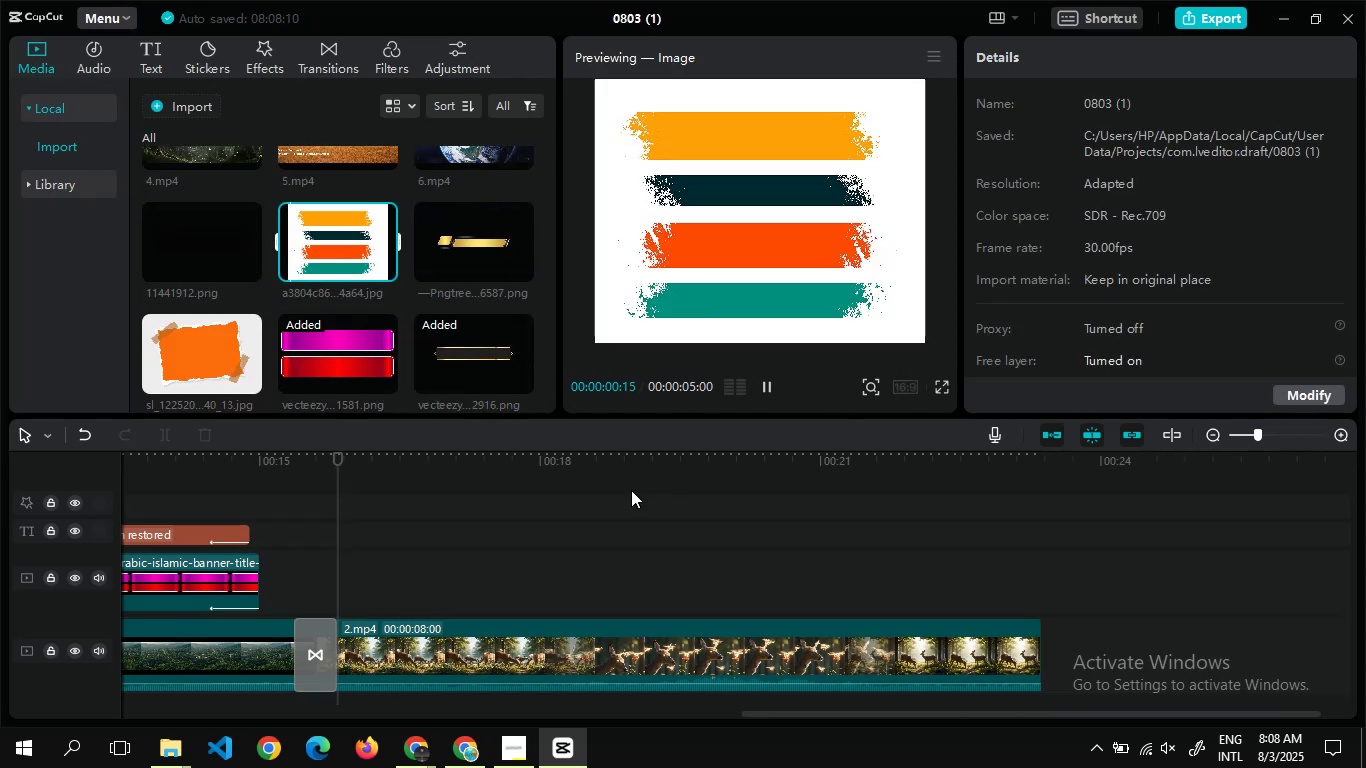 
left_click_drag(start_coordinate=[349, 246], to_coordinate=[345, 582])
 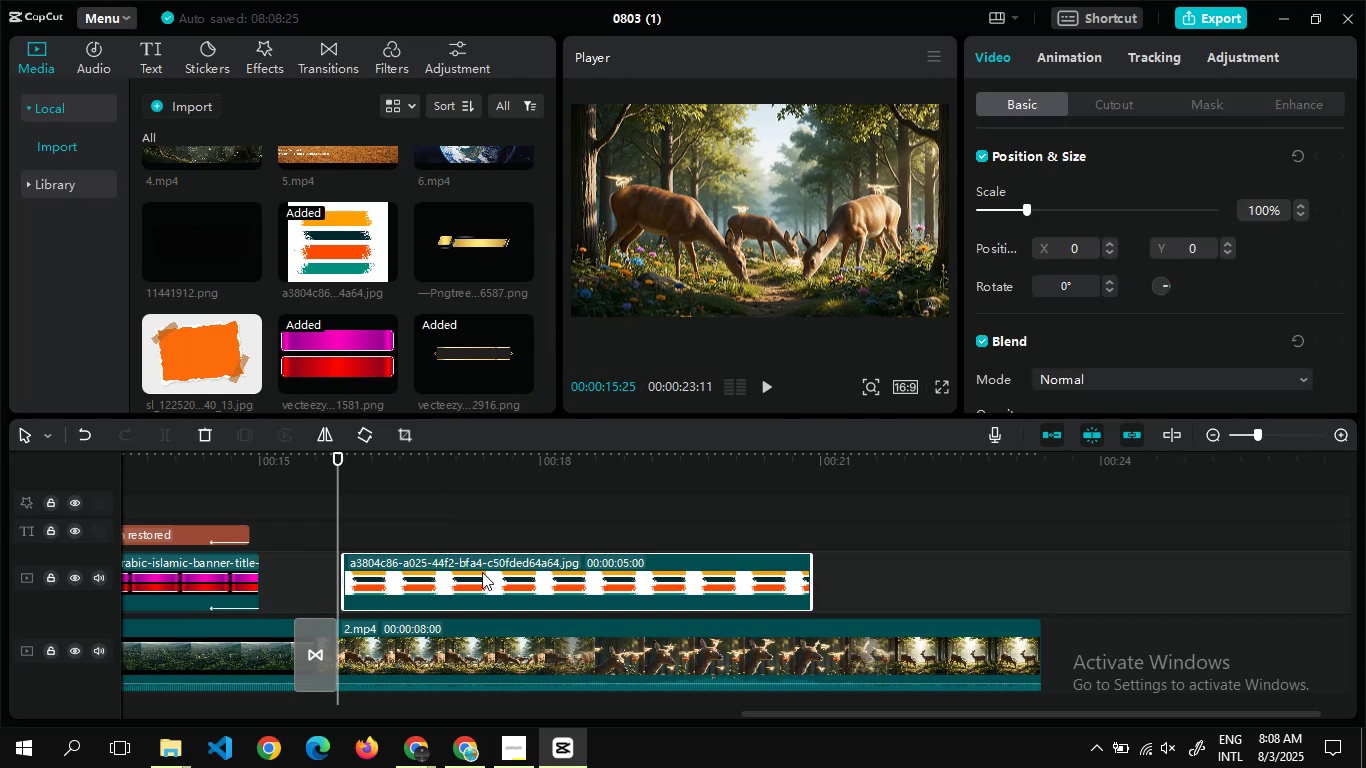 
left_click([483, 575])
 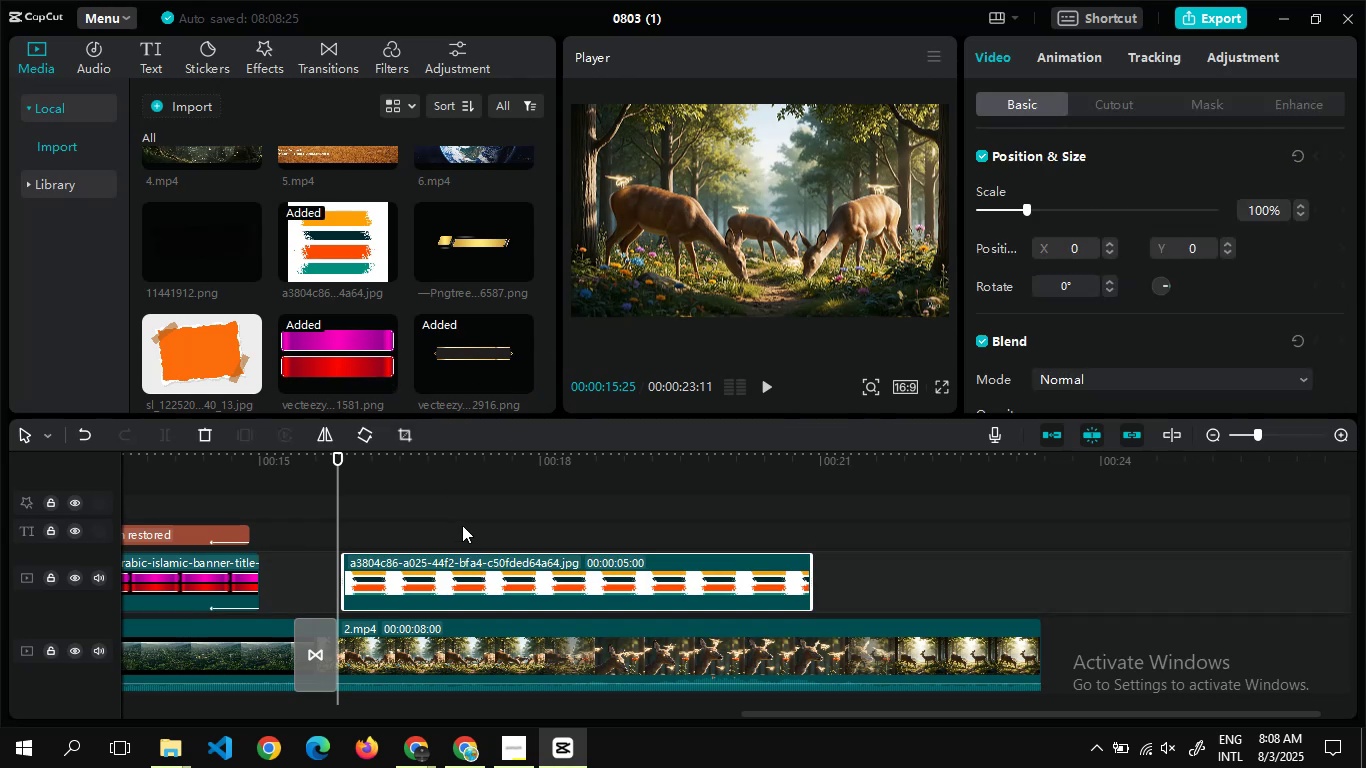 
double_click([462, 525])
 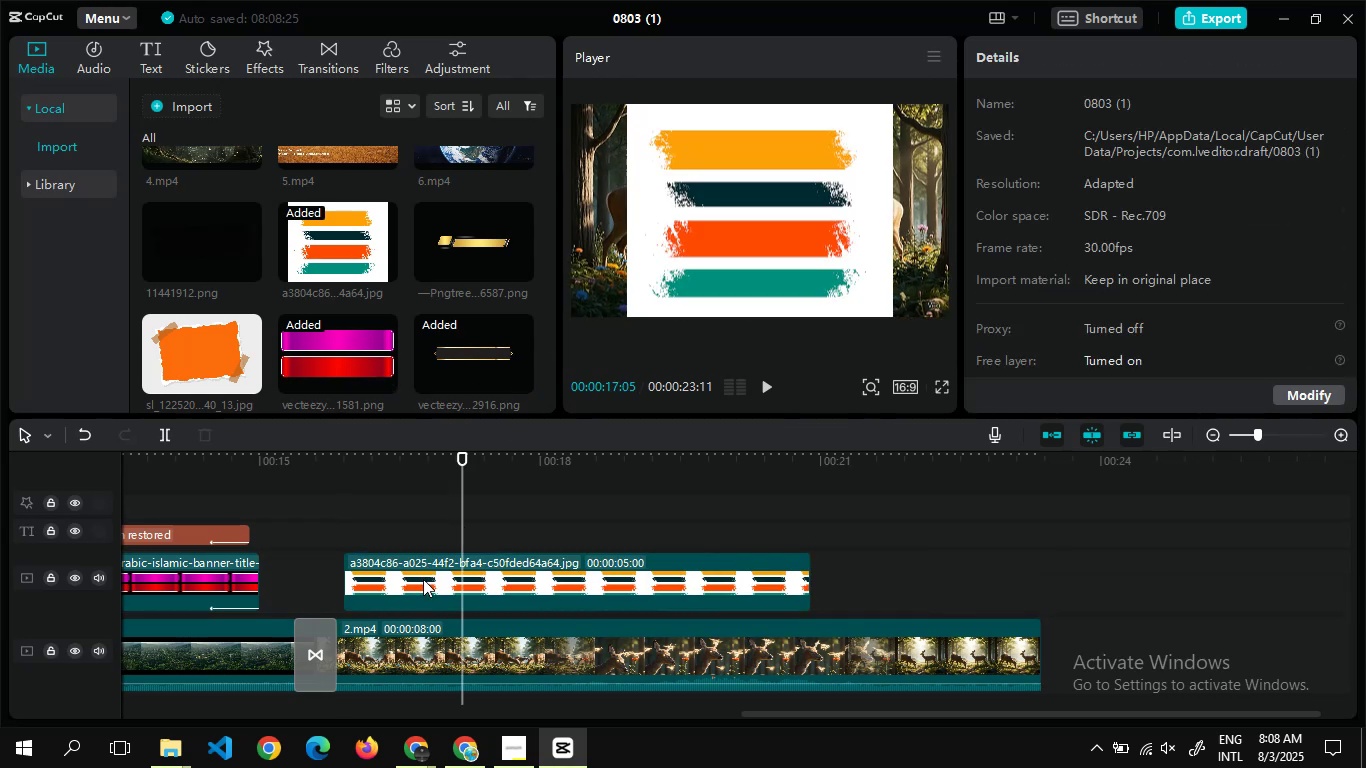 
left_click([423, 579])
 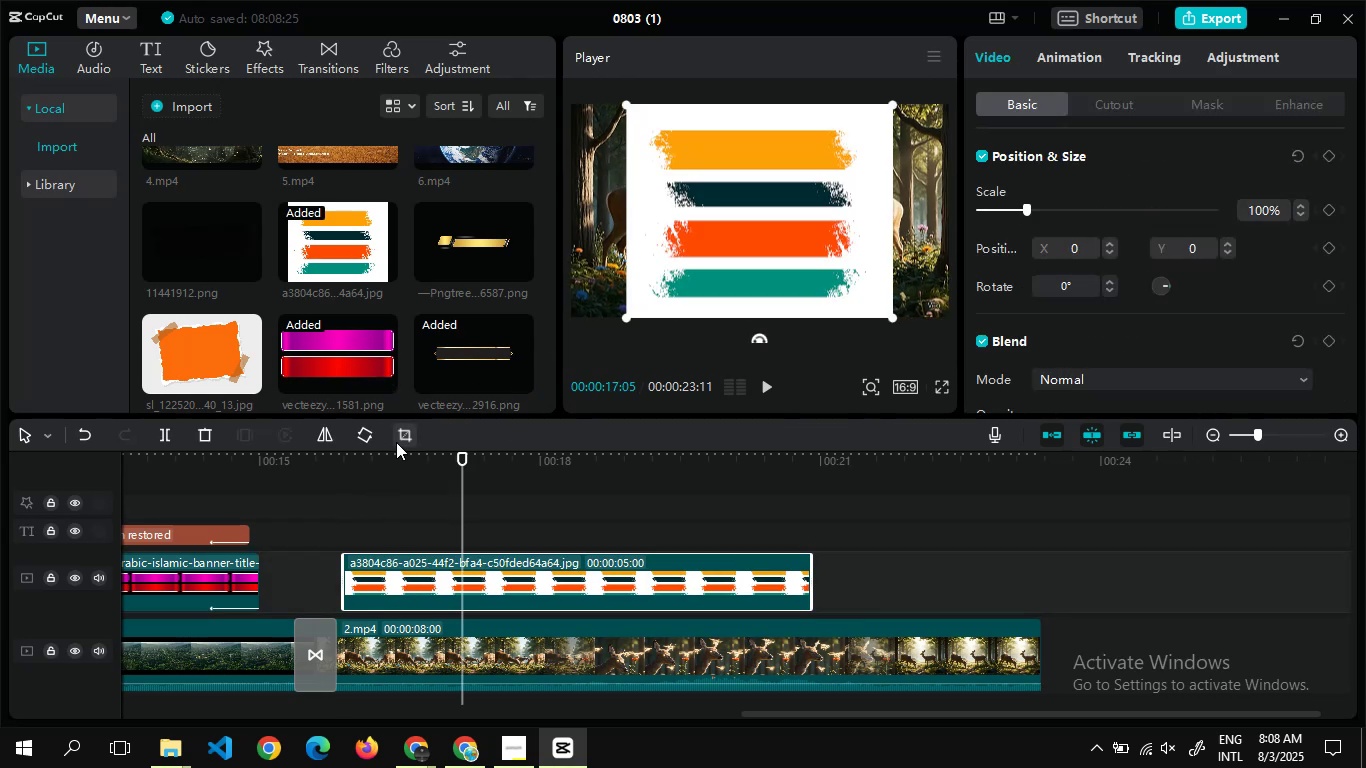 
left_click([396, 442])
 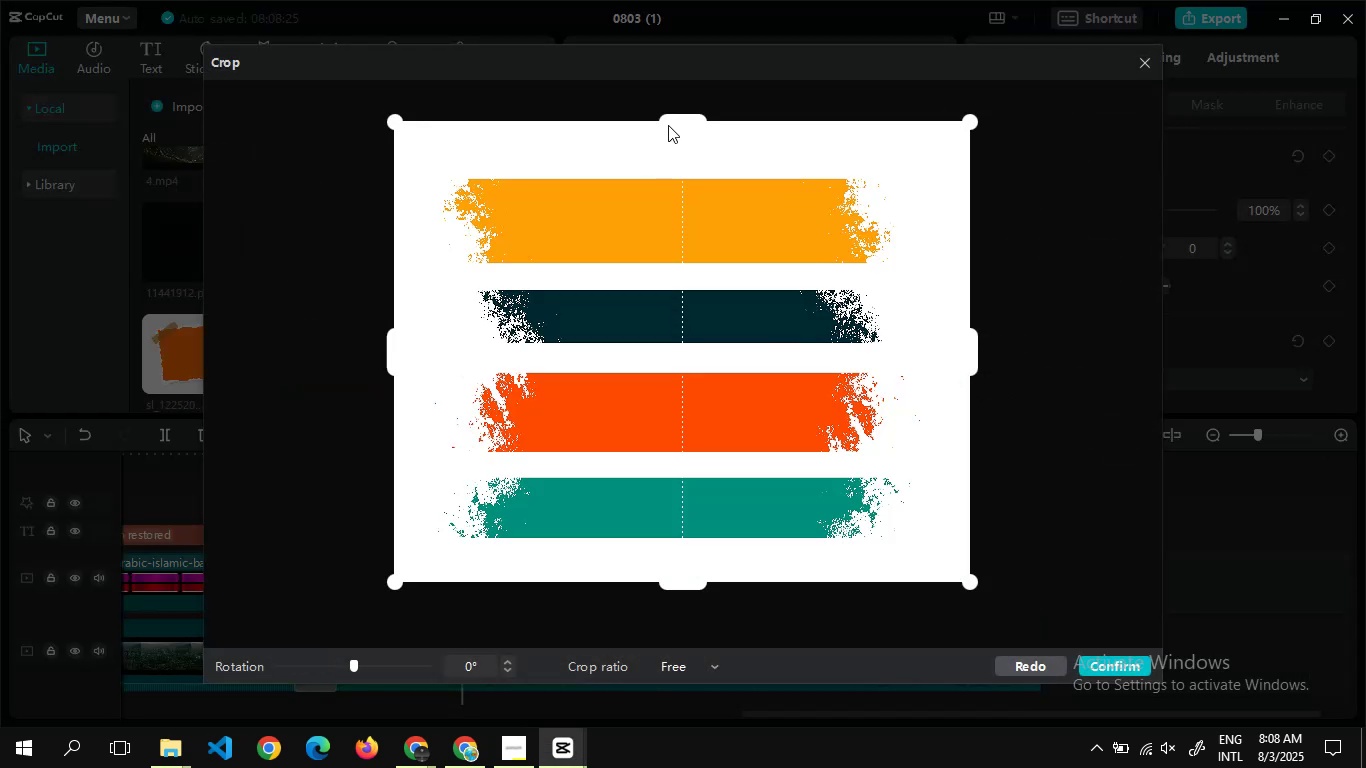 
left_click_drag(start_coordinate=[674, 109], to_coordinate=[685, 112])
 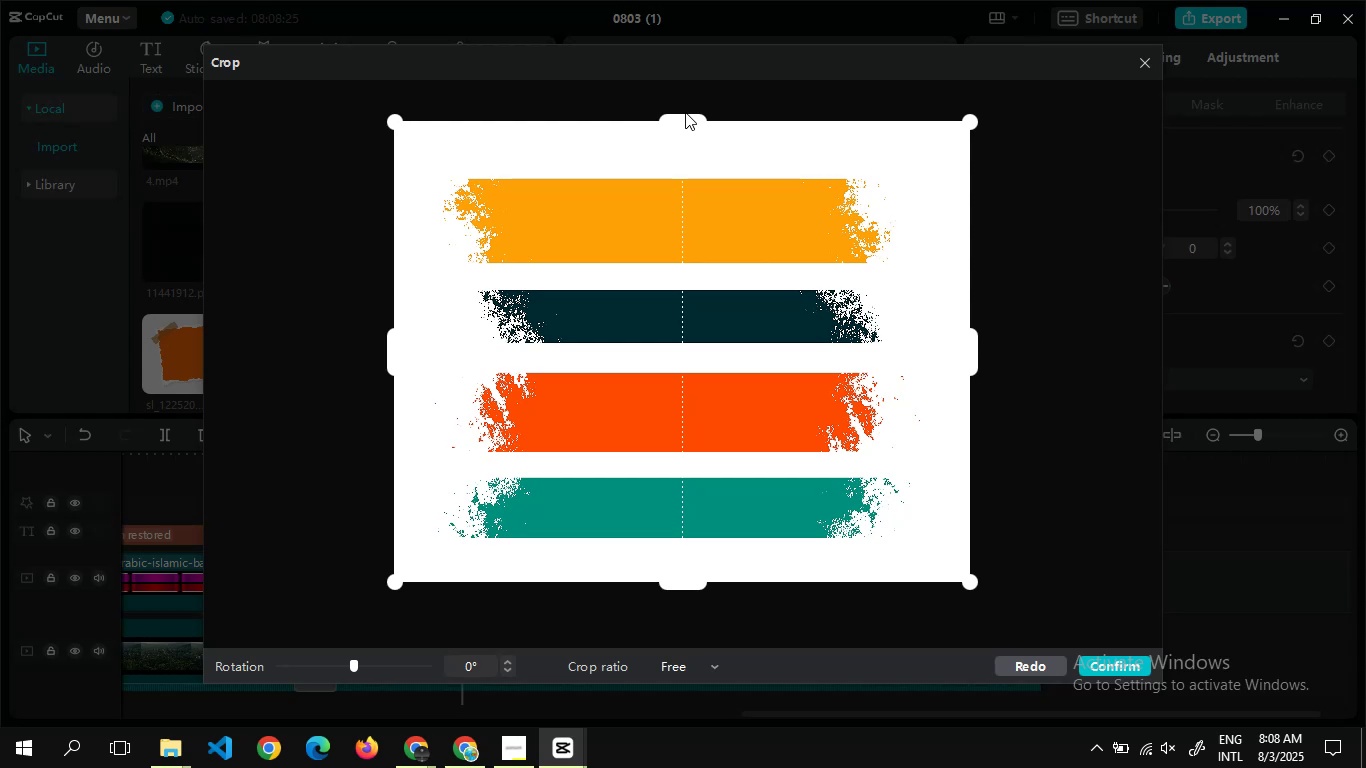 
left_click_drag(start_coordinate=[685, 112], to_coordinate=[682, 186])
 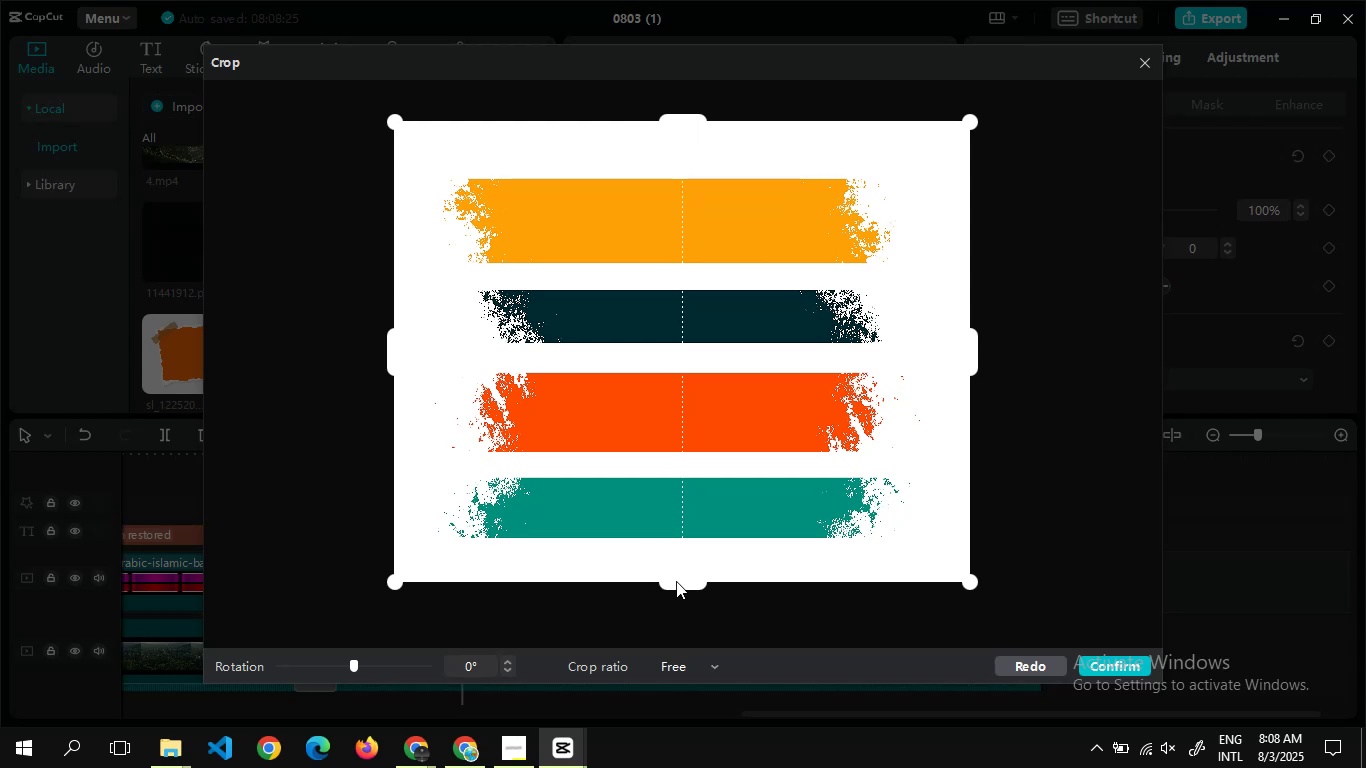 
left_click_drag(start_coordinate=[683, 588], to_coordinate=[679, 286])
 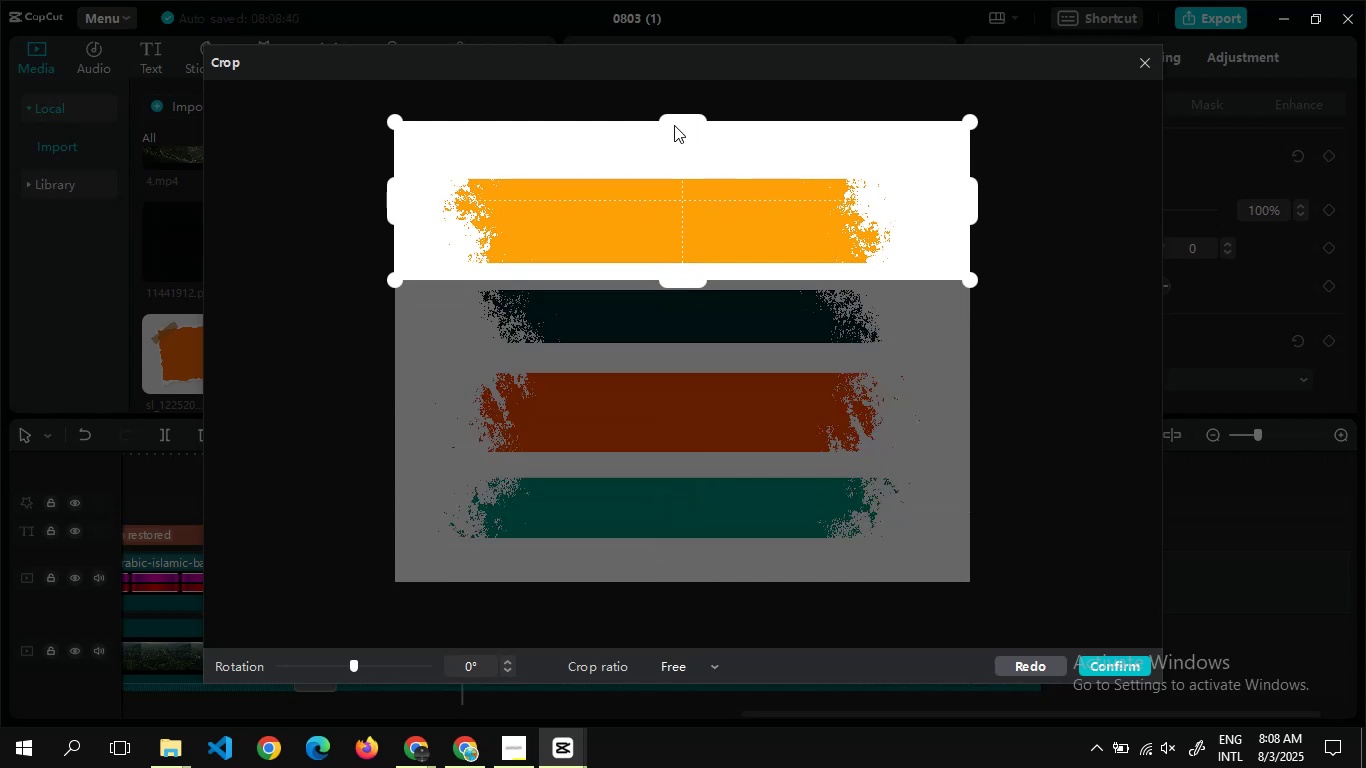 
left_click_drag(start_coordinate=[677, 116], to_coordinate=[674, 164])
 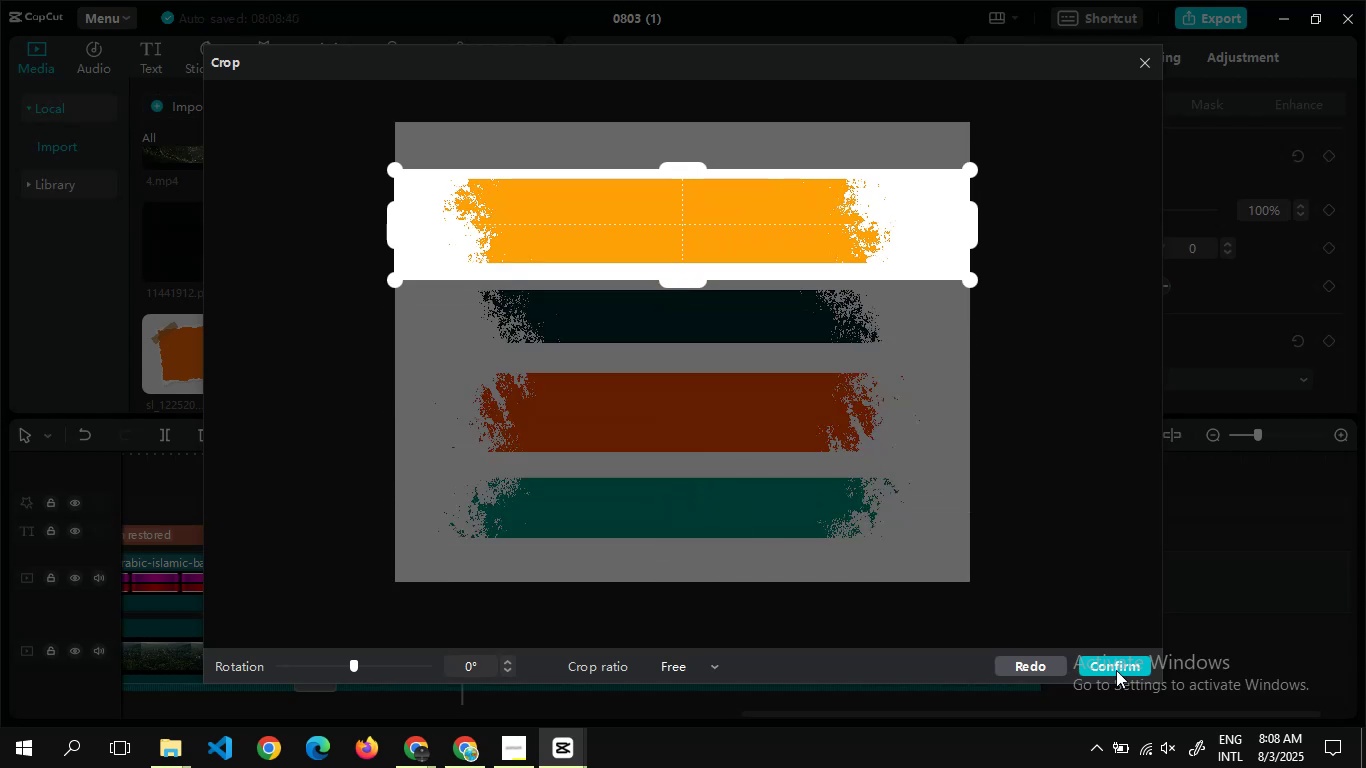 
left_click([1118, 670])
 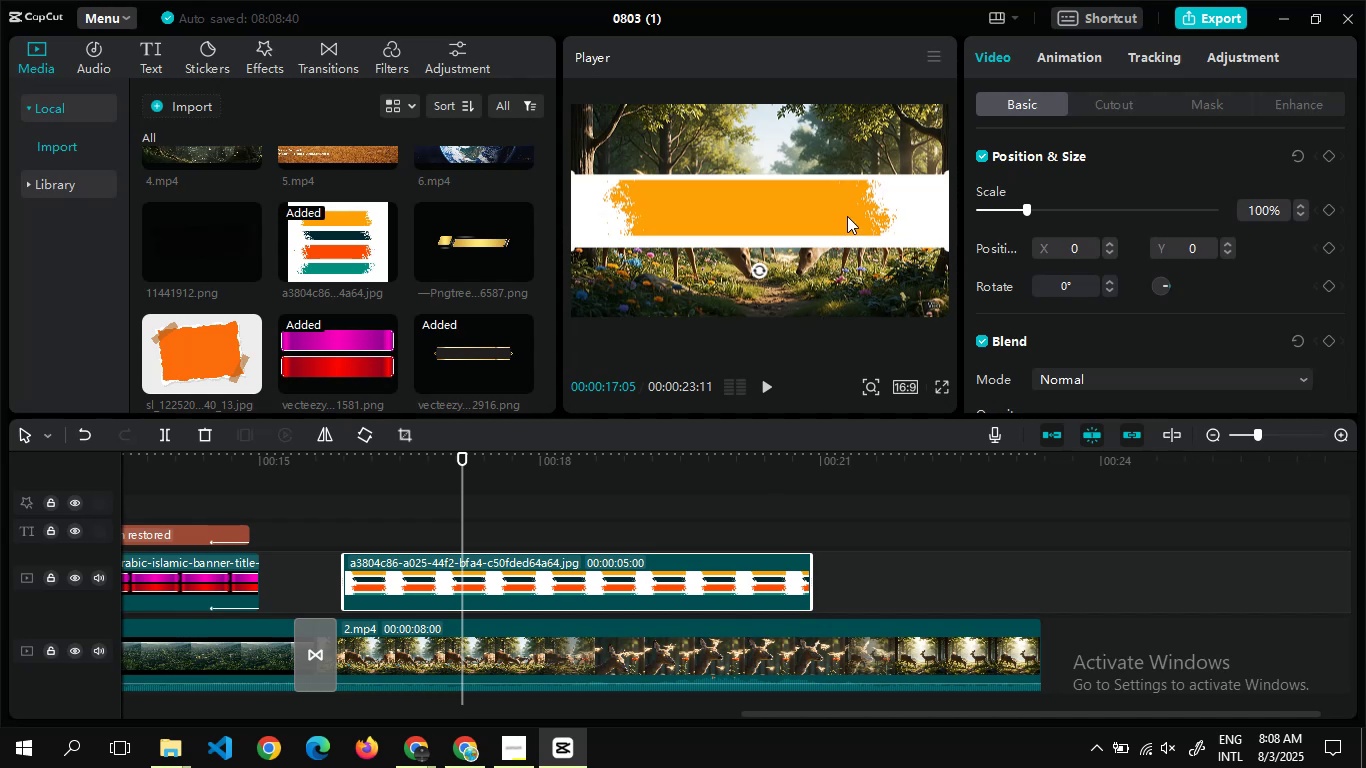 
left_click([847, 216])
 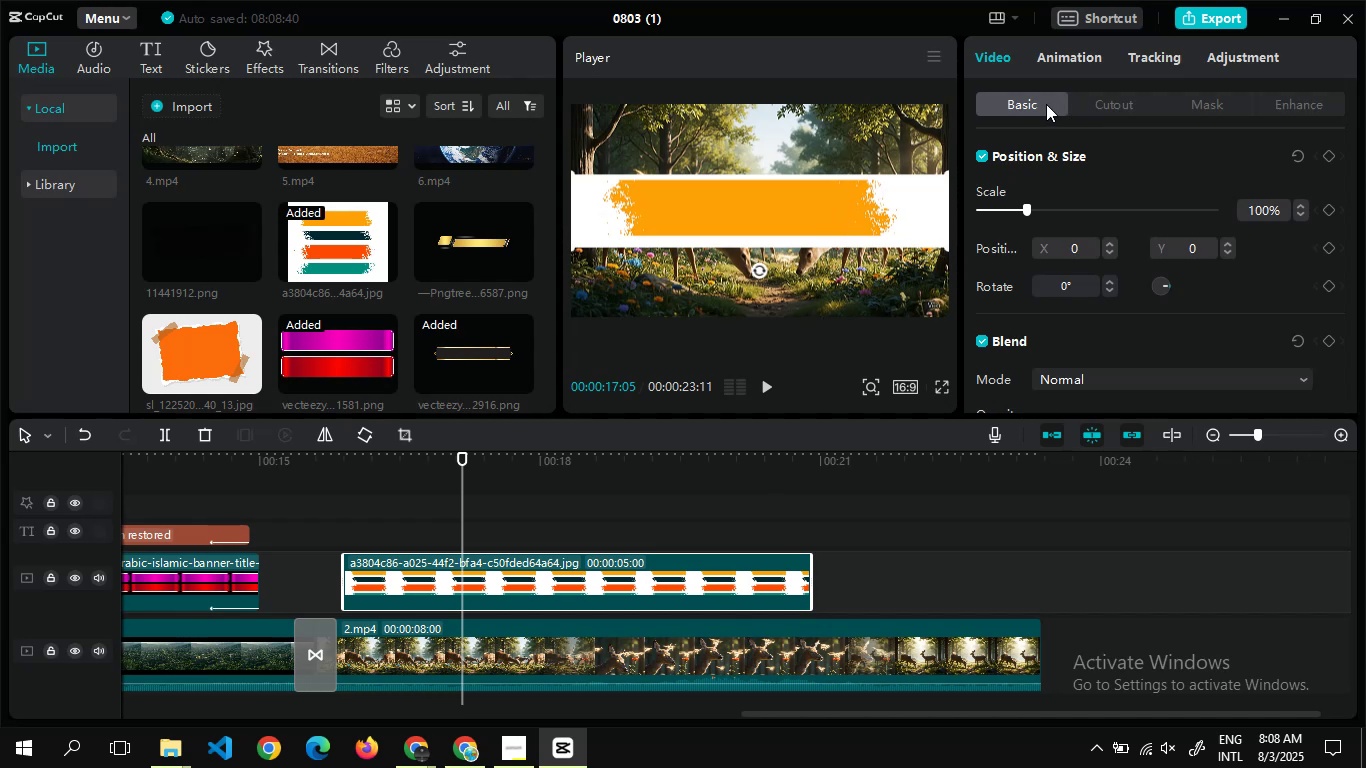 
left_click([1073, 101])
 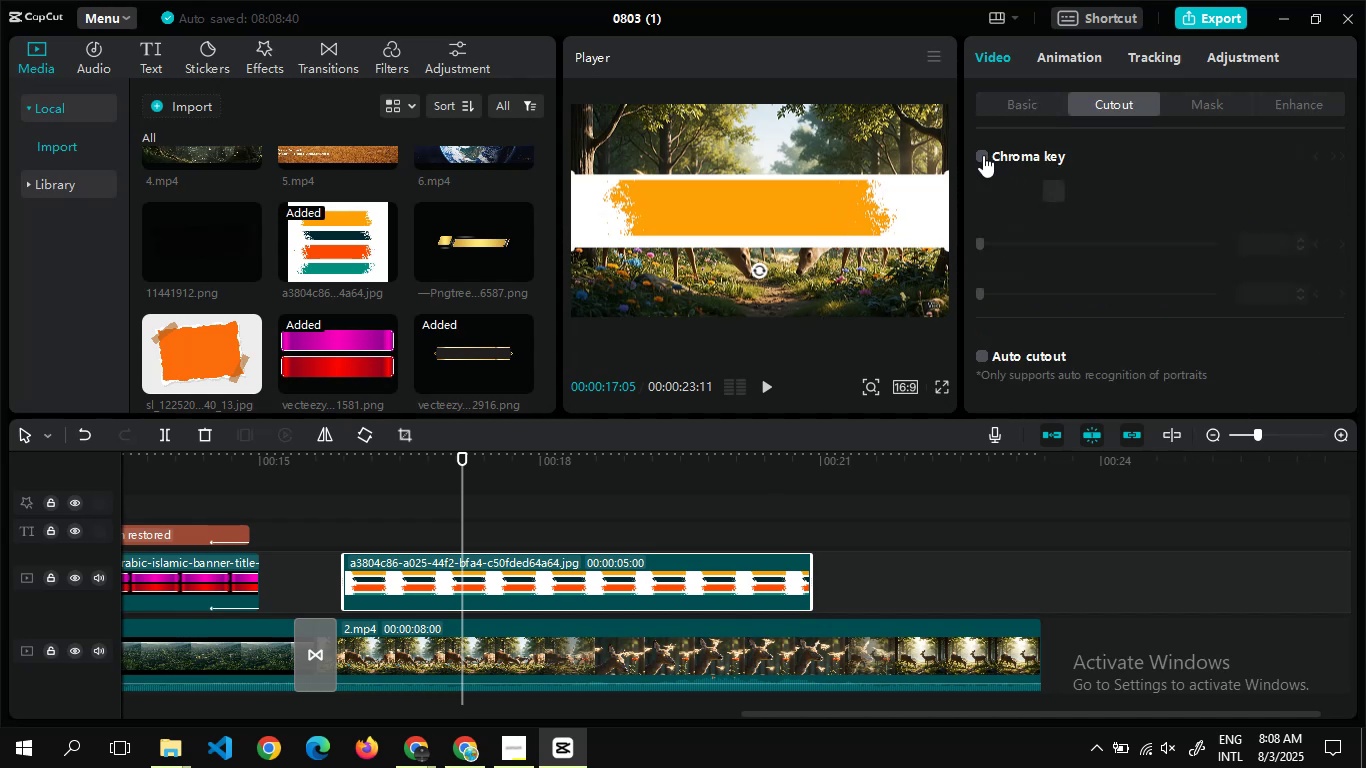 
left_click([978, 157])
 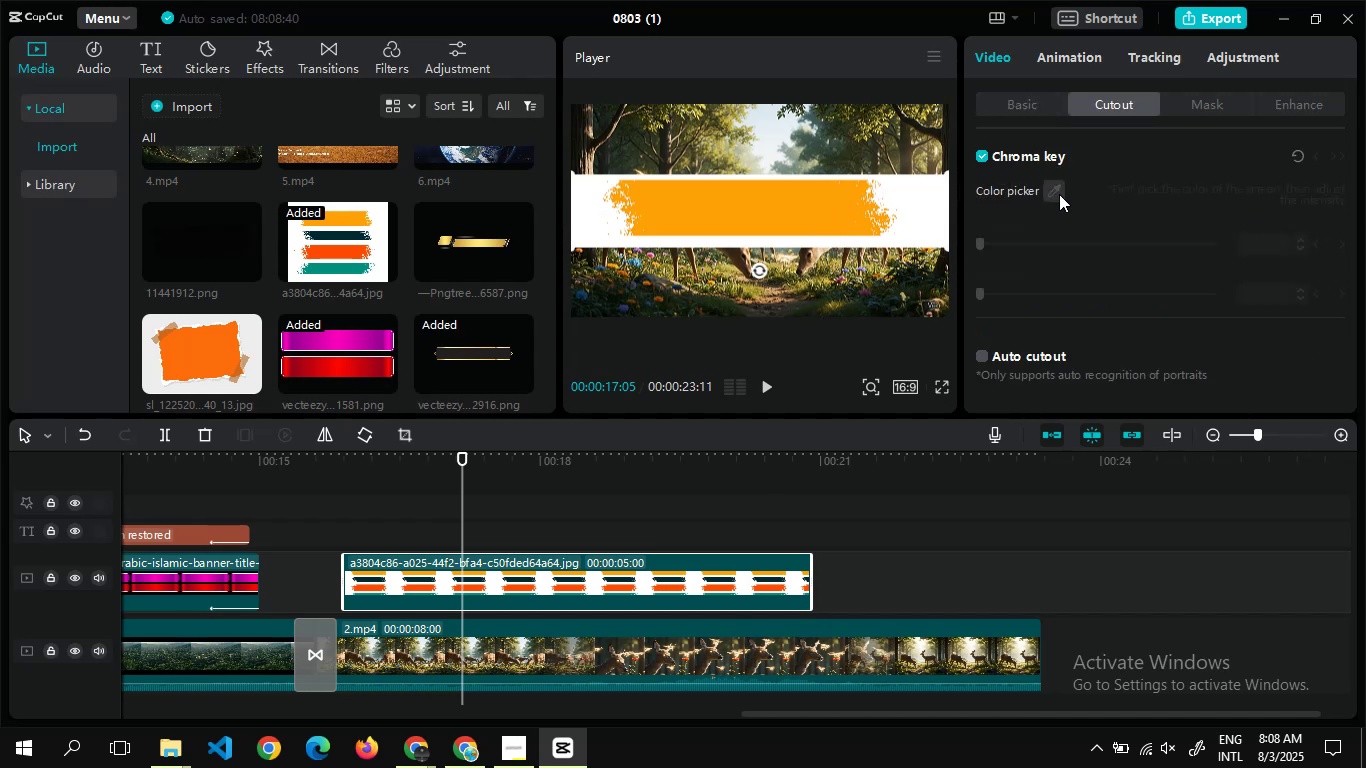 
left_click([1059, 194])
 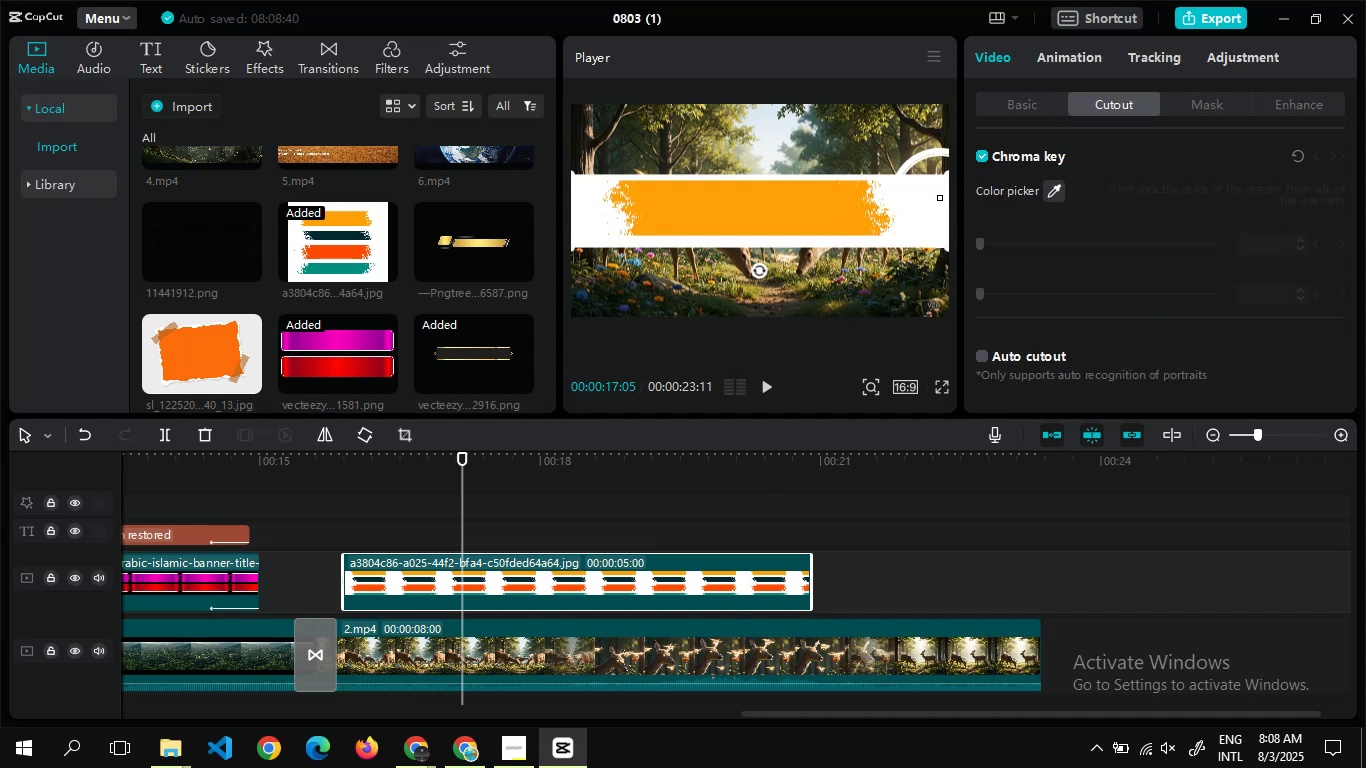 
double_click([940, 198])
 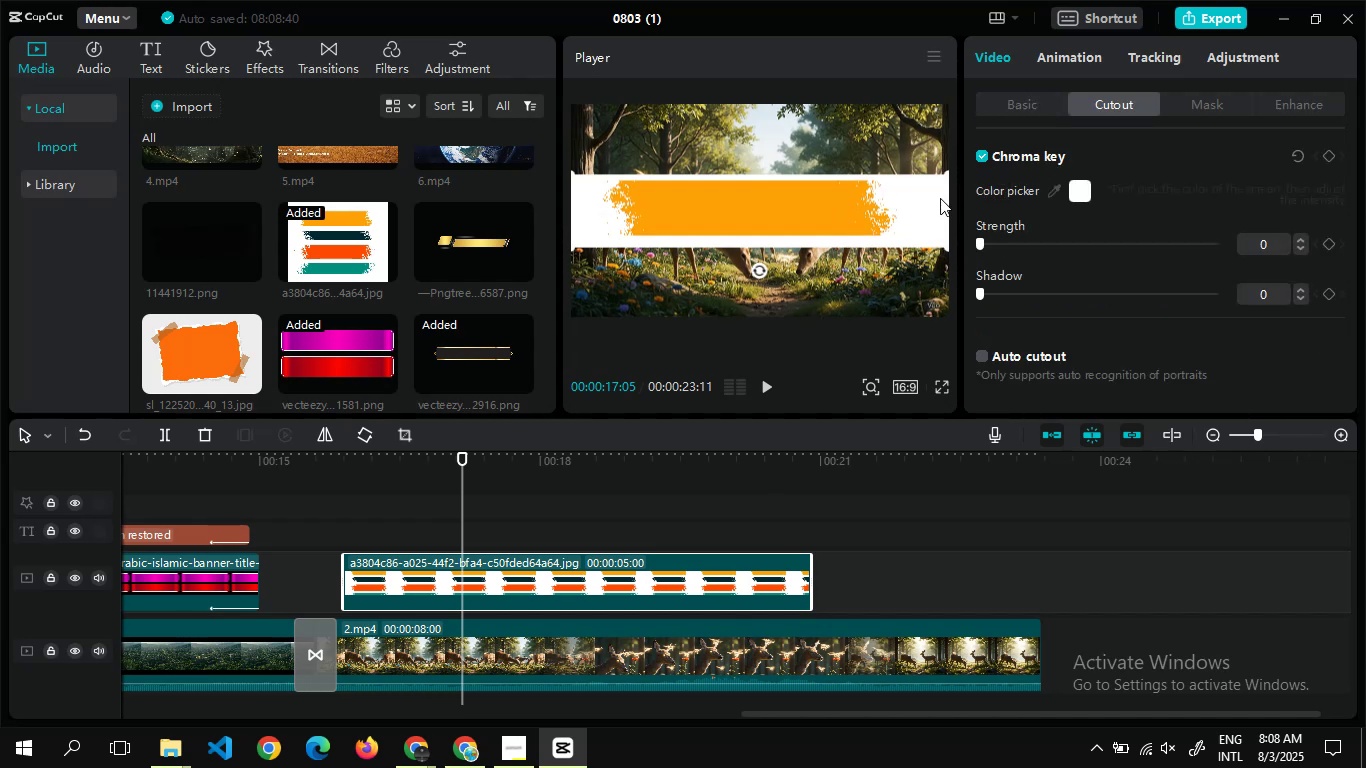 
left_click([940, 198])
 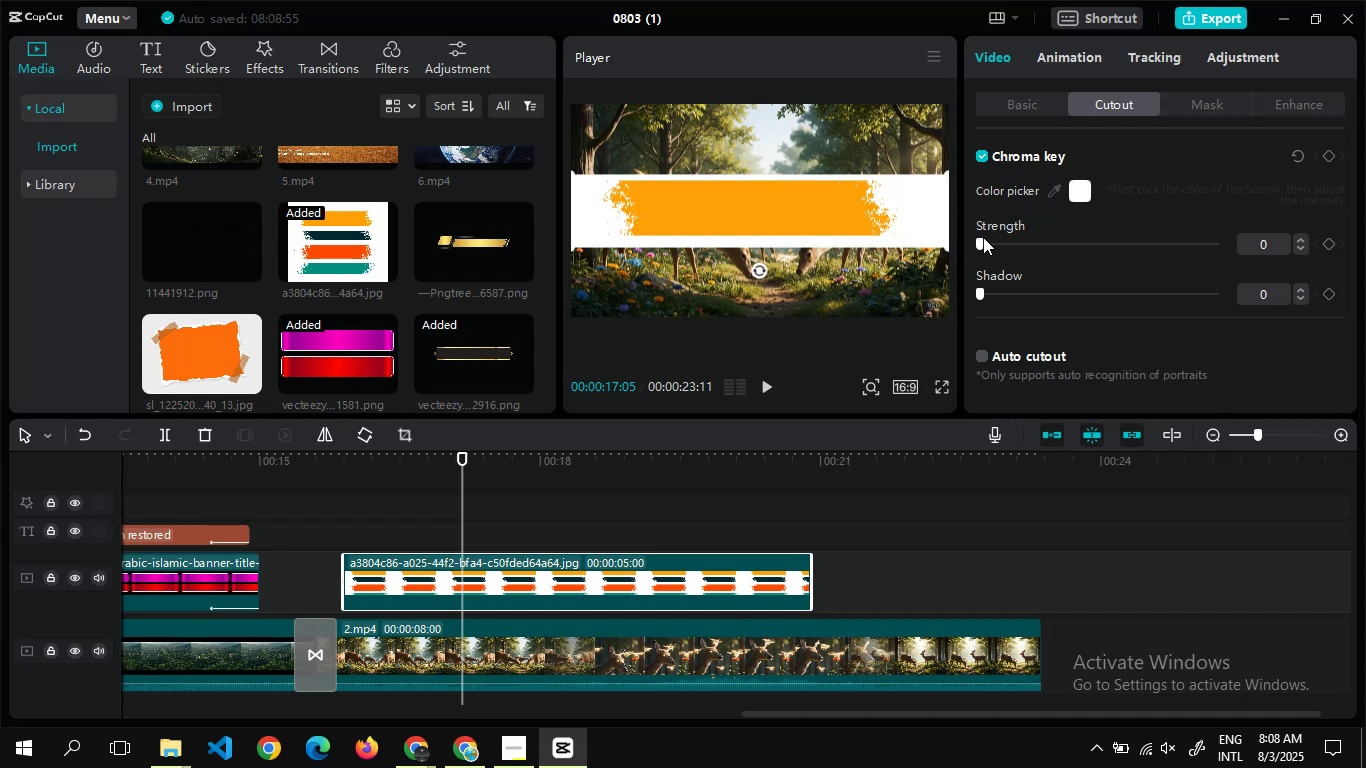 
left_click_drag(start_coordinate=[977, 241], to_coordinate=[1005, 246])
 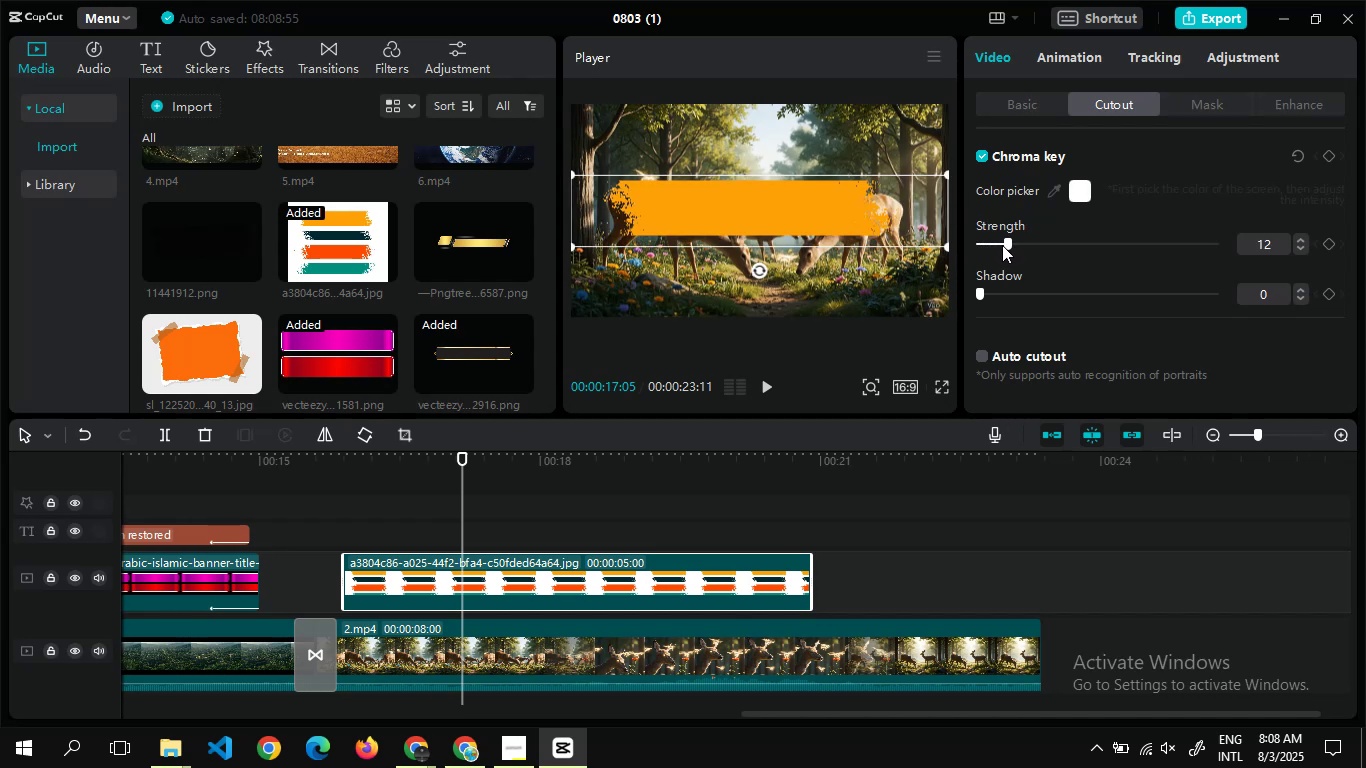 
left_click_drag(start_coordinate=[1002, 245], to_coordinate=[1065, 240])
 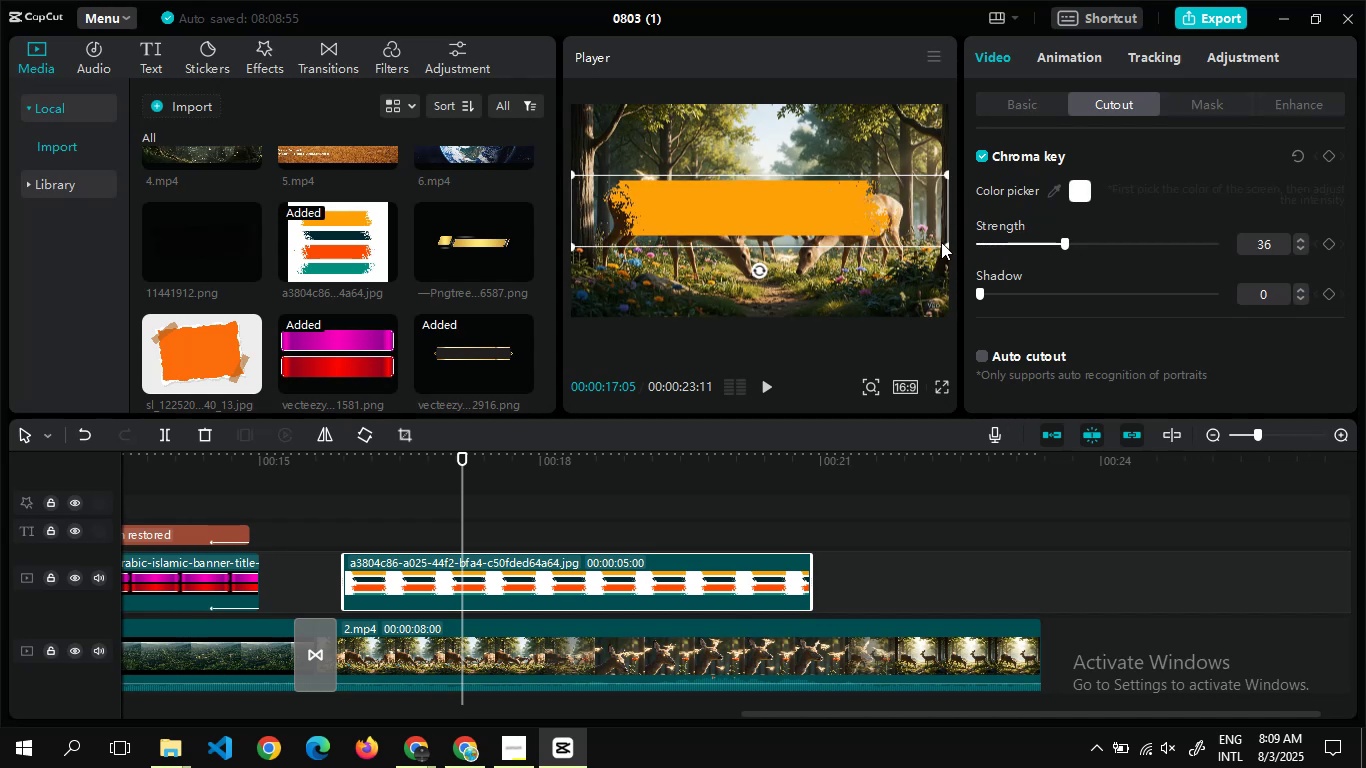 
left_click_drag(start_coordinate=[943, 242], to_coordinate=[895, 232])
 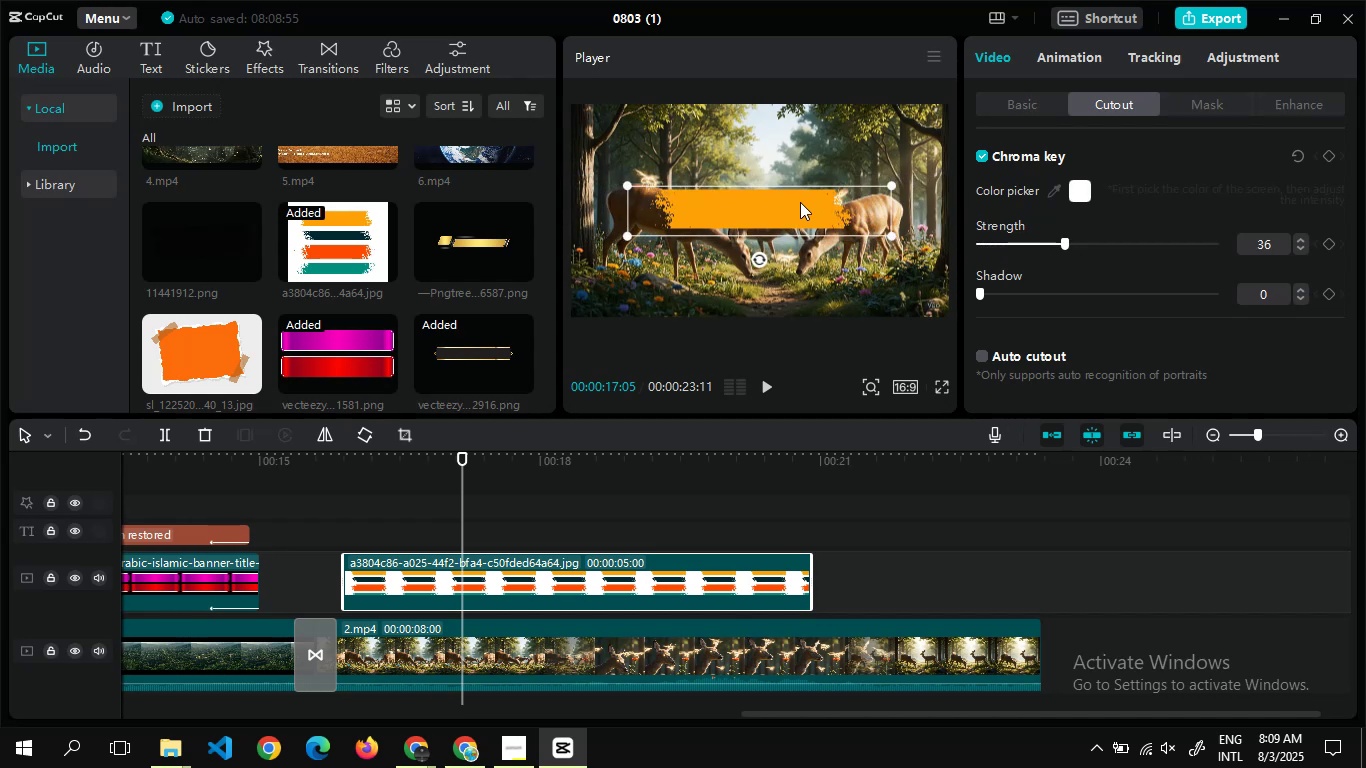 
left_click_drag(start_coordinate=[799, 205], to_coordinate=[727, 282])
 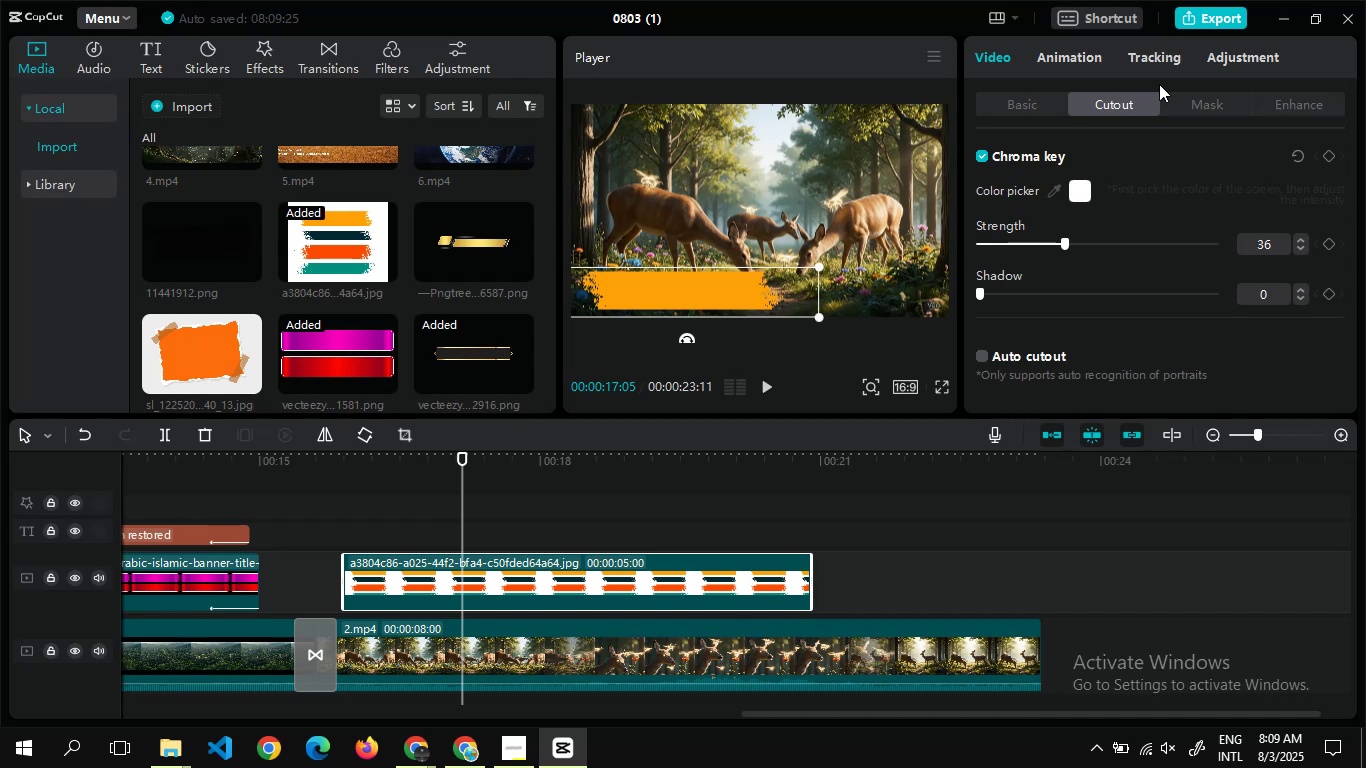 
wait(23.25)
 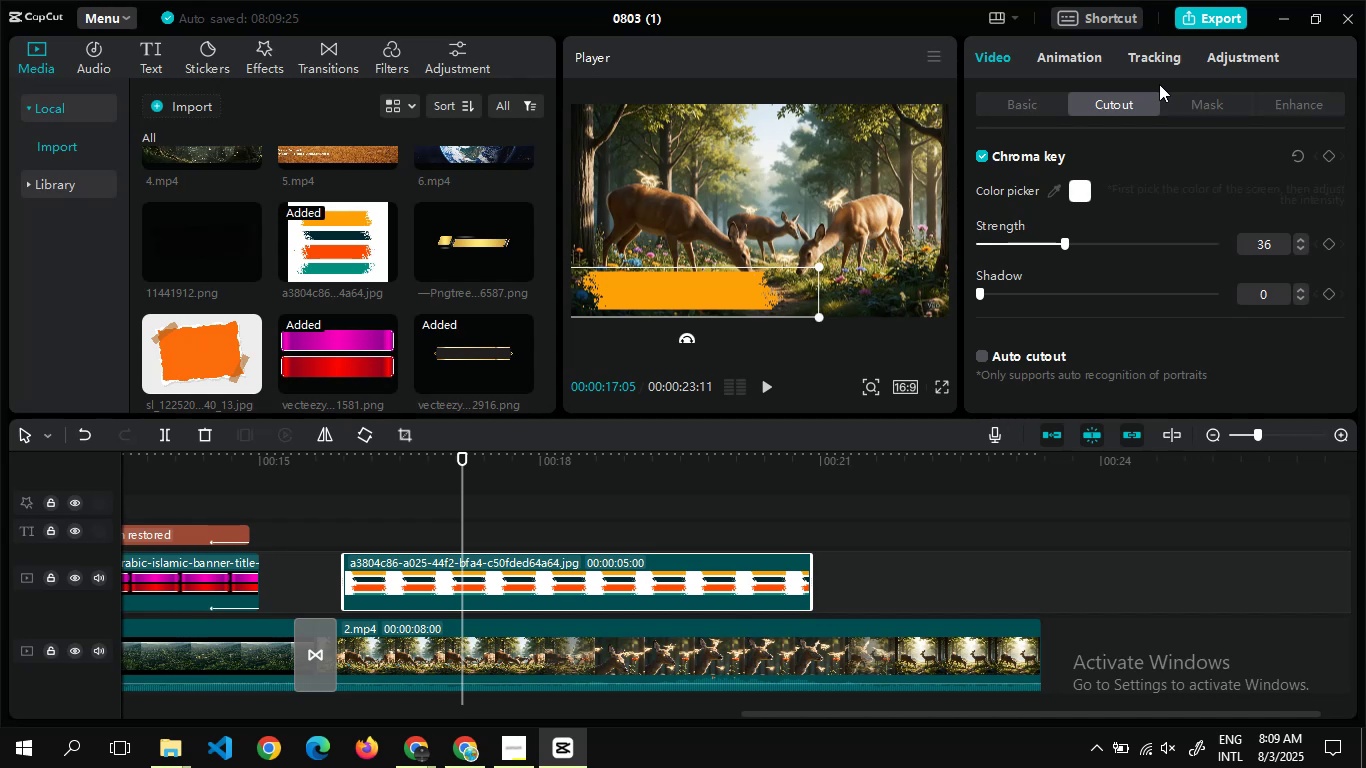 
left_click([1057, 66])
 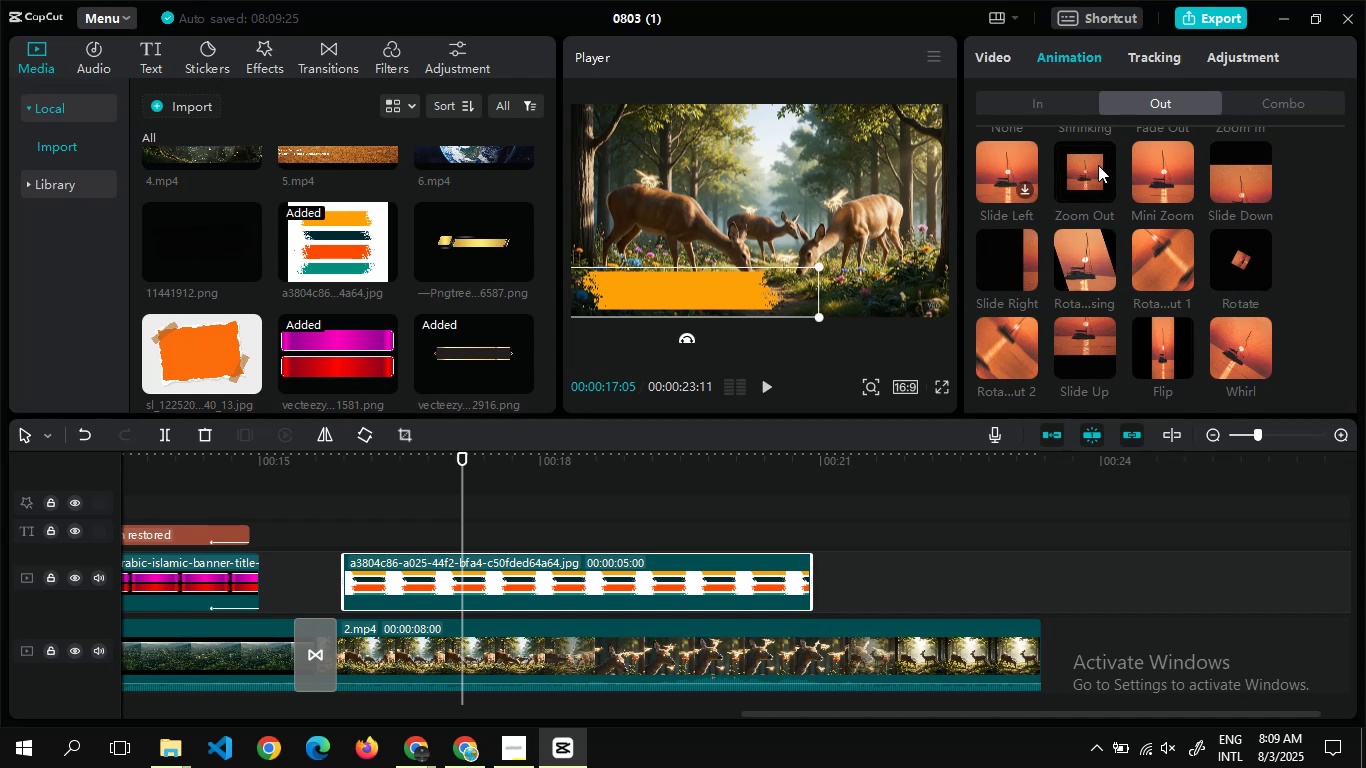 
left_click([1055, 167])
 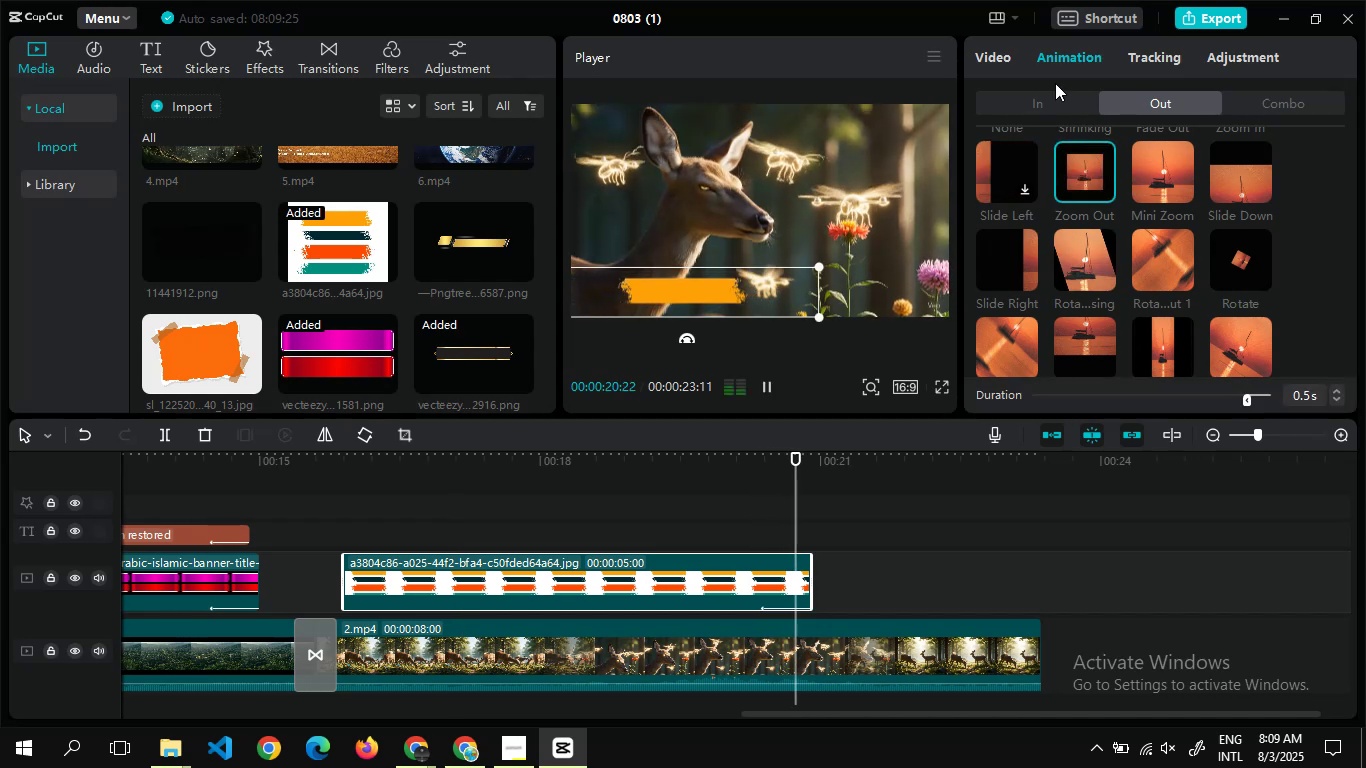 
left_click([1055, 83])
 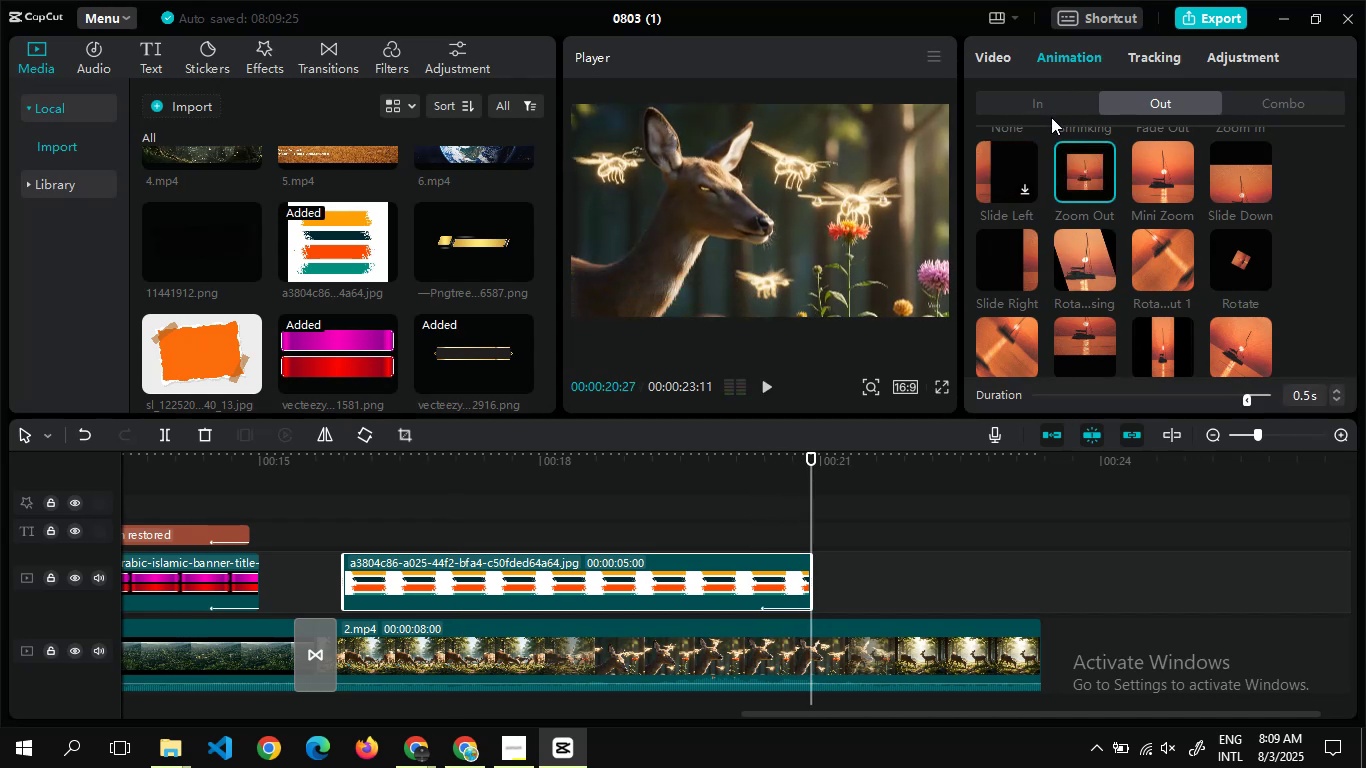 
left_click([1051, 117])
 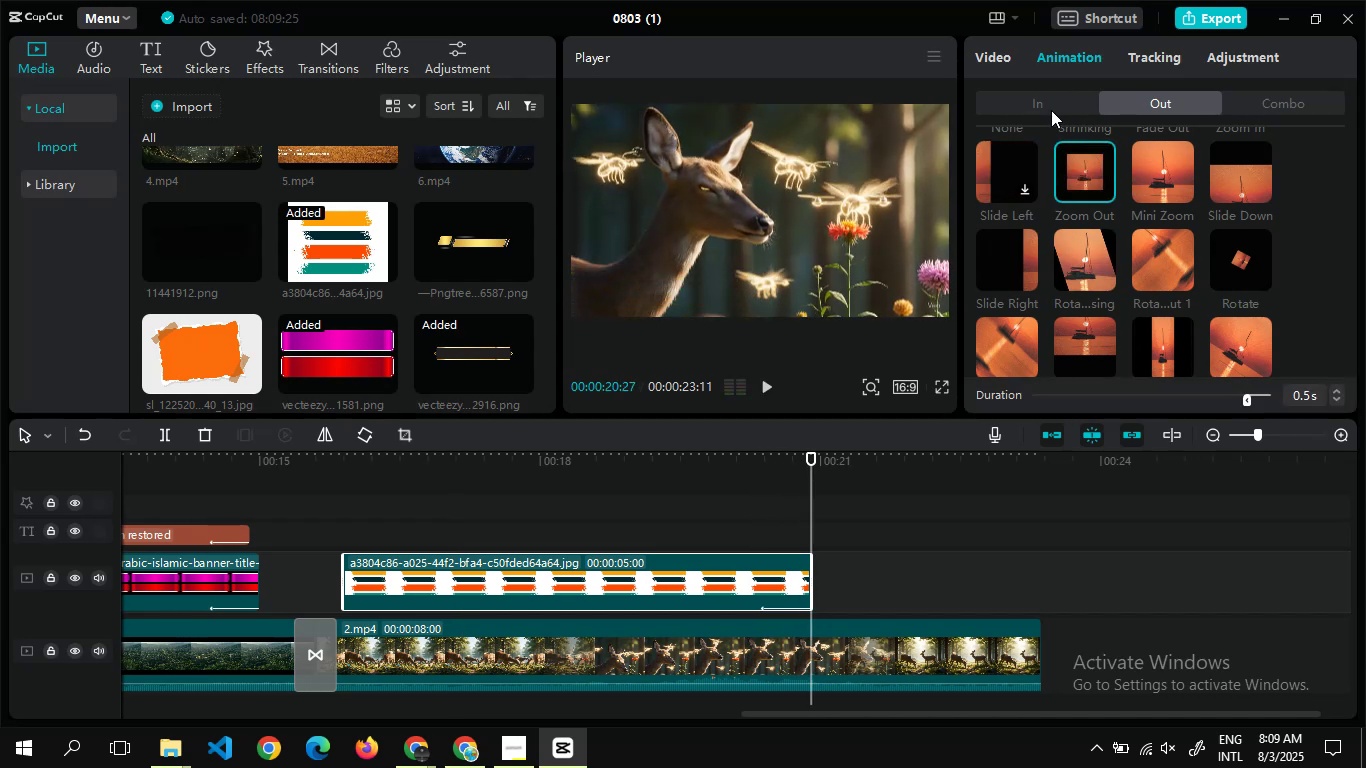 
left_click([1051, 110])
 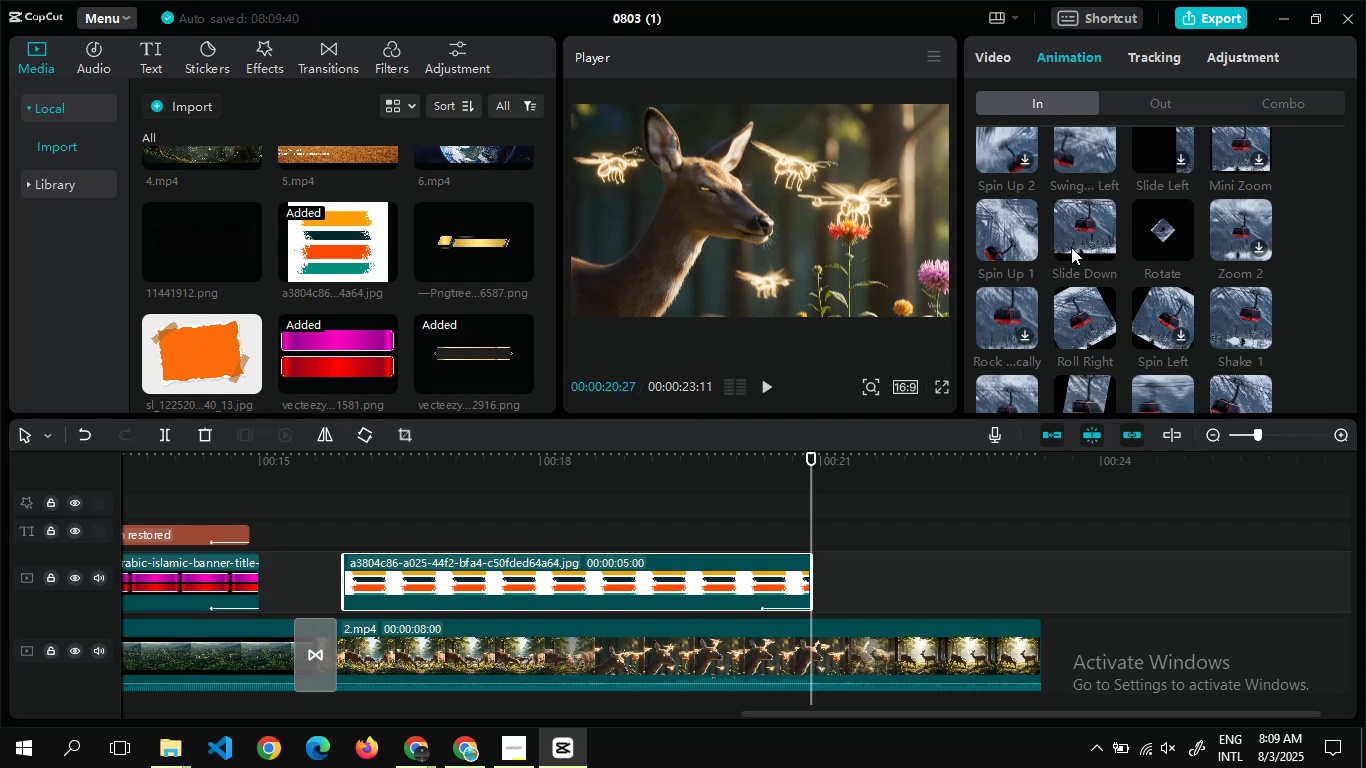 
wait(7.07)
 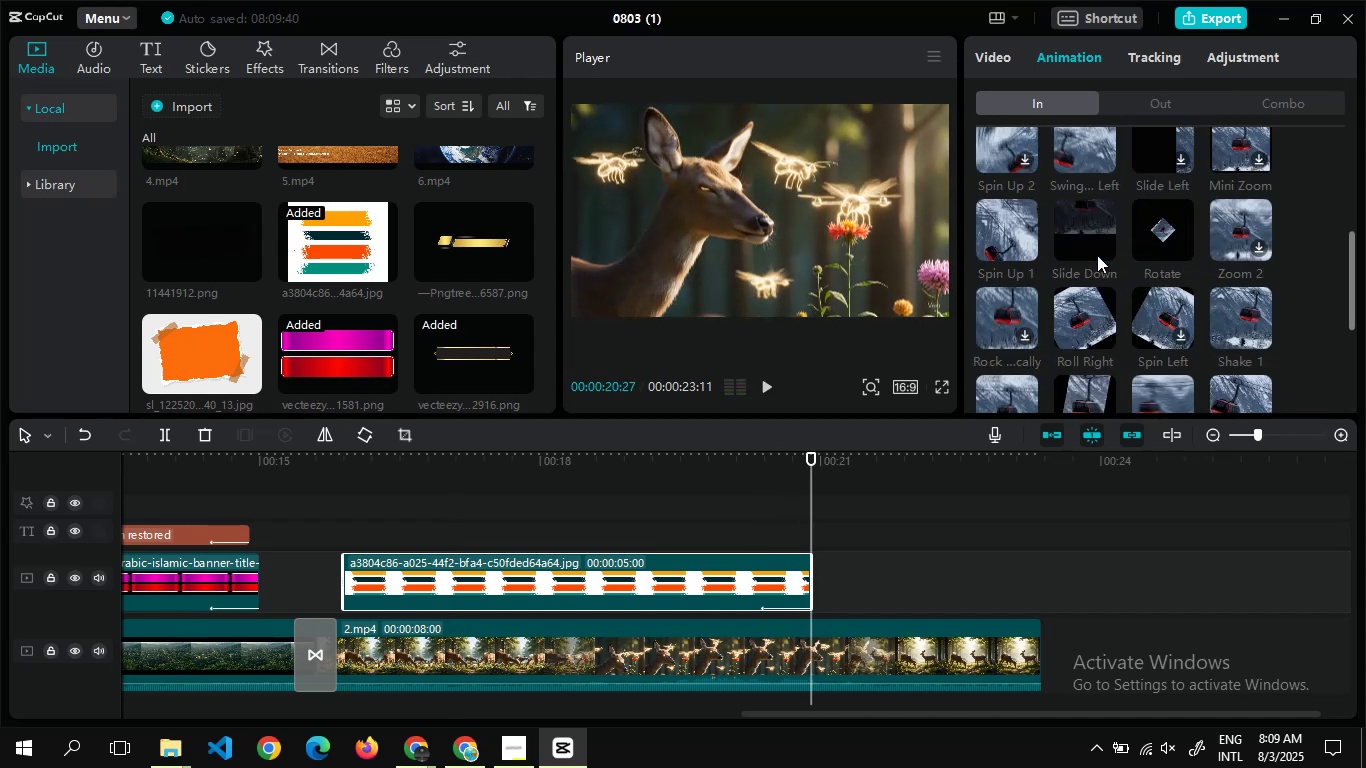 
left_click([1227, 317])
 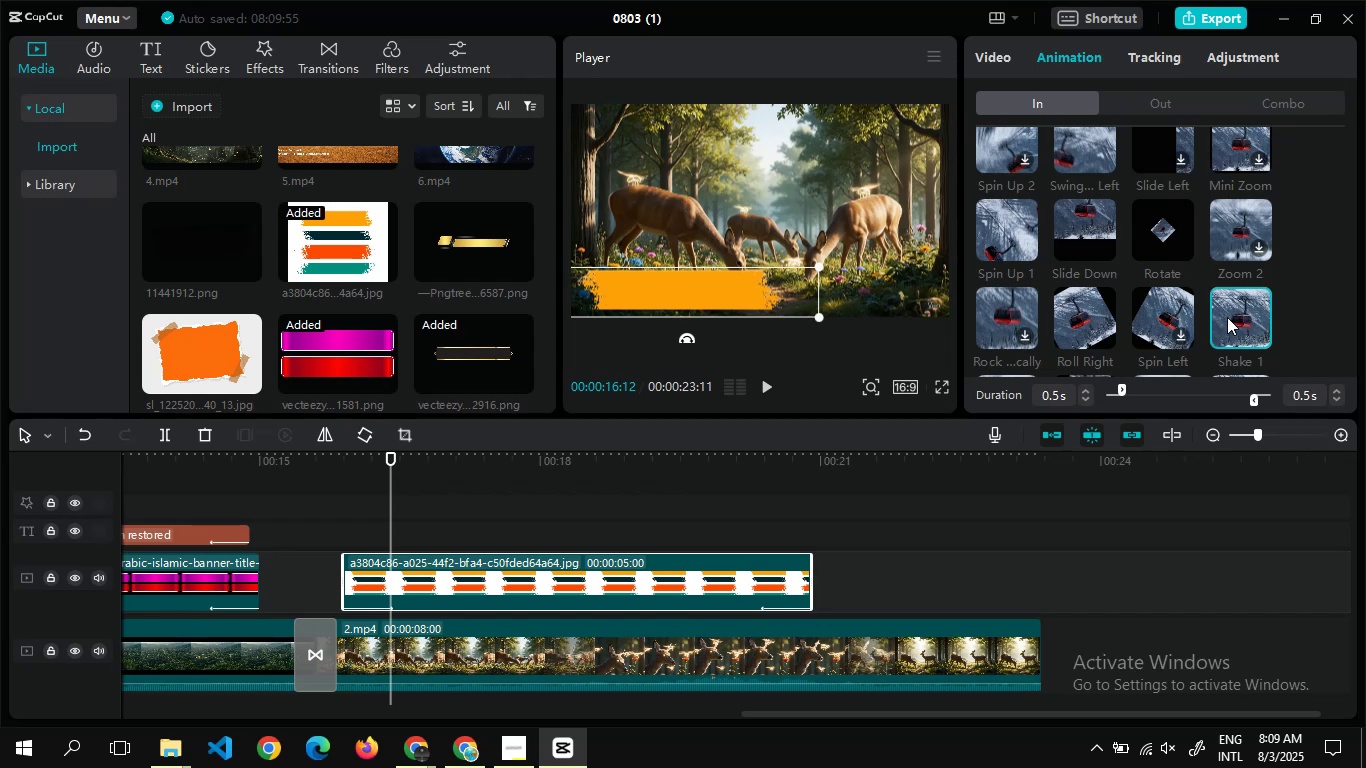 
wait(15.63)
 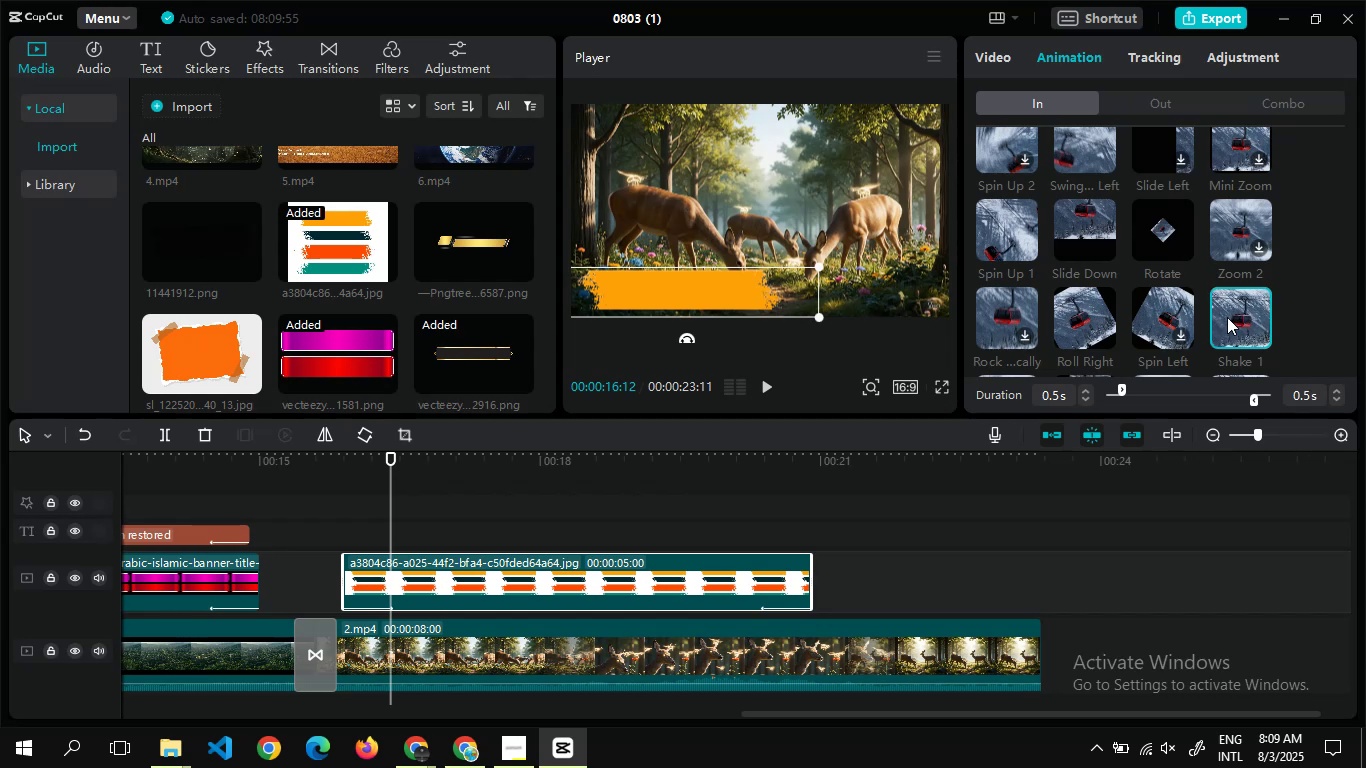 
left_click([155, 47])
 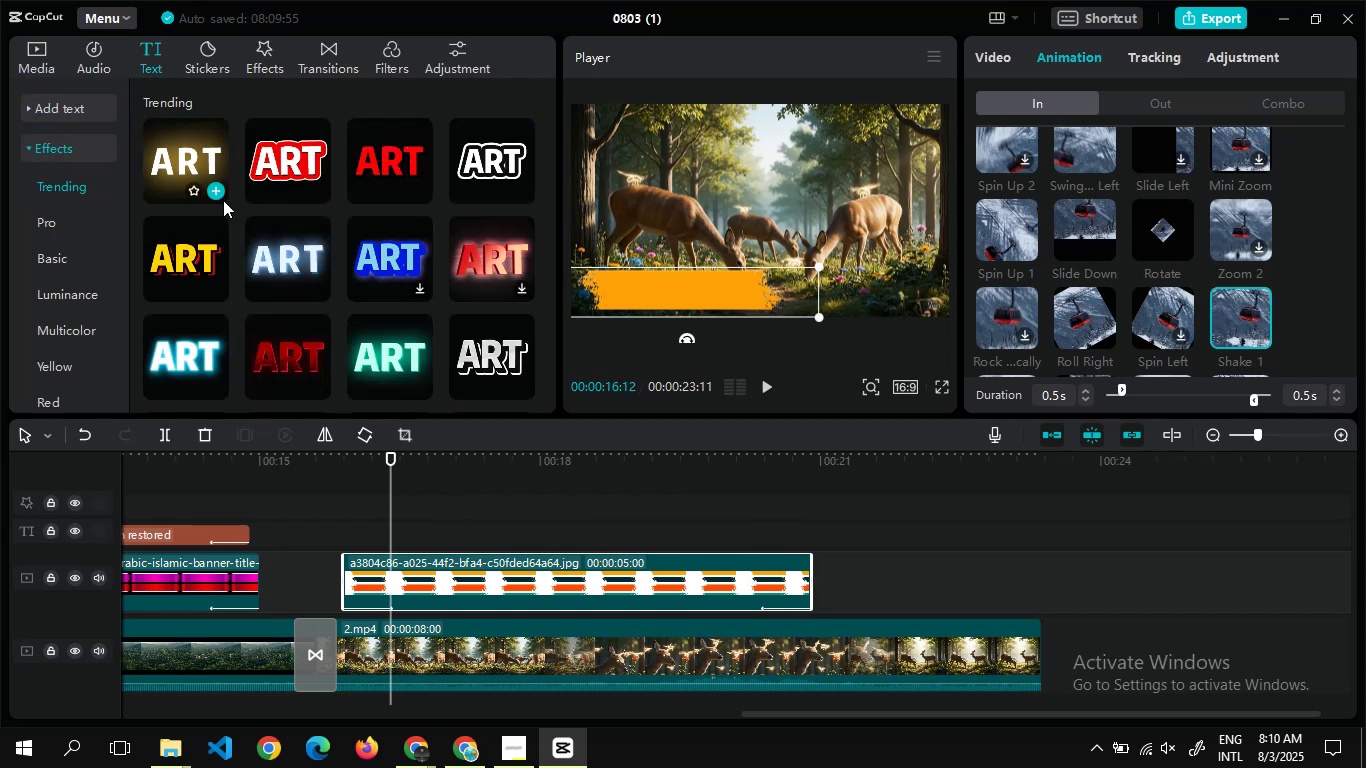 
left_click([216, 192])
 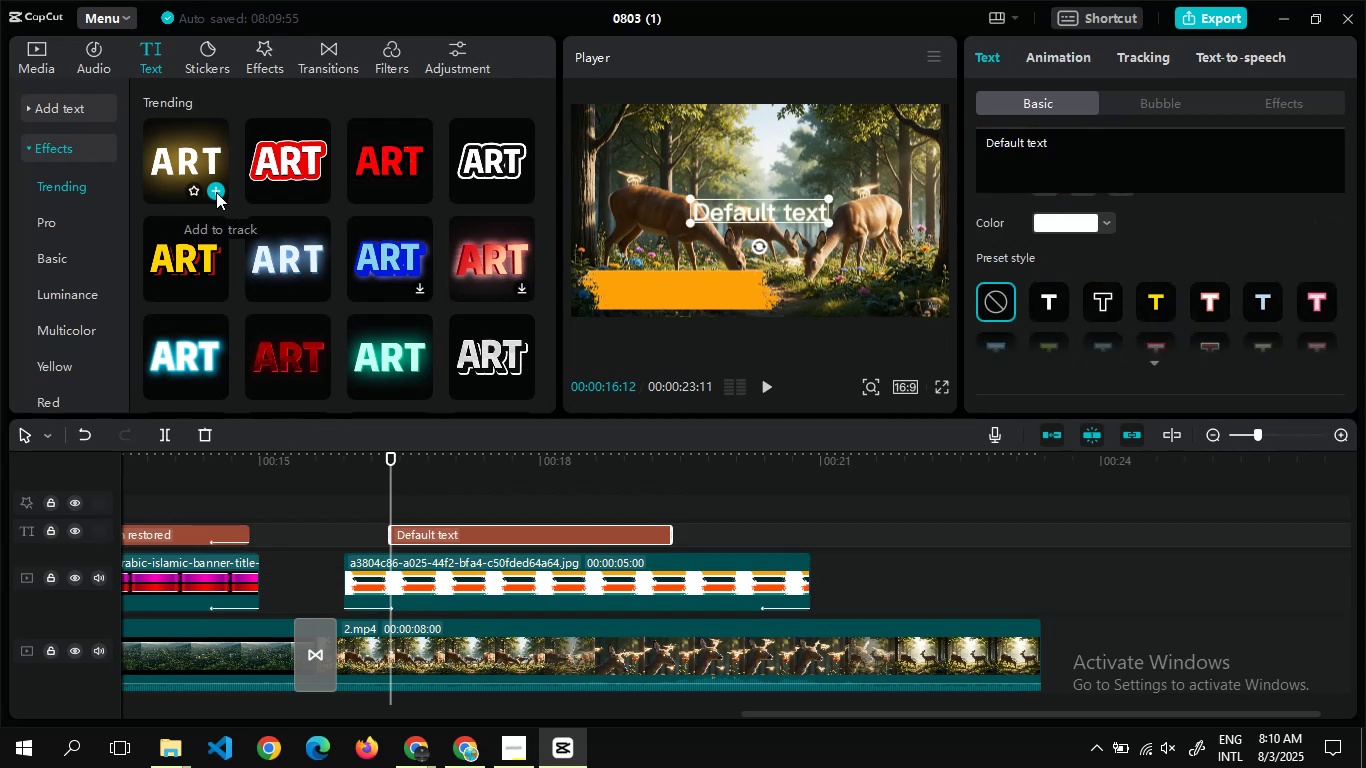 
key(Alt+AltLeft)
 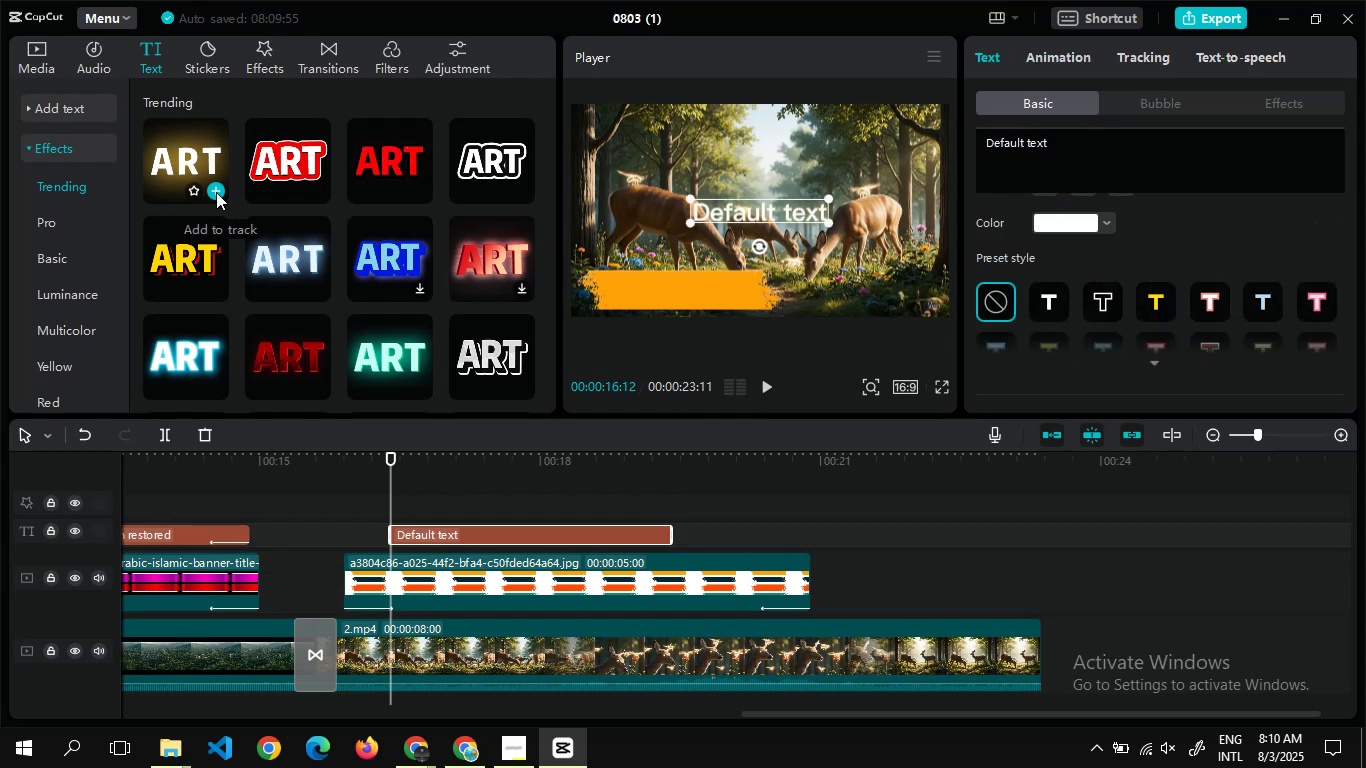 
key(Alt+Tab)
 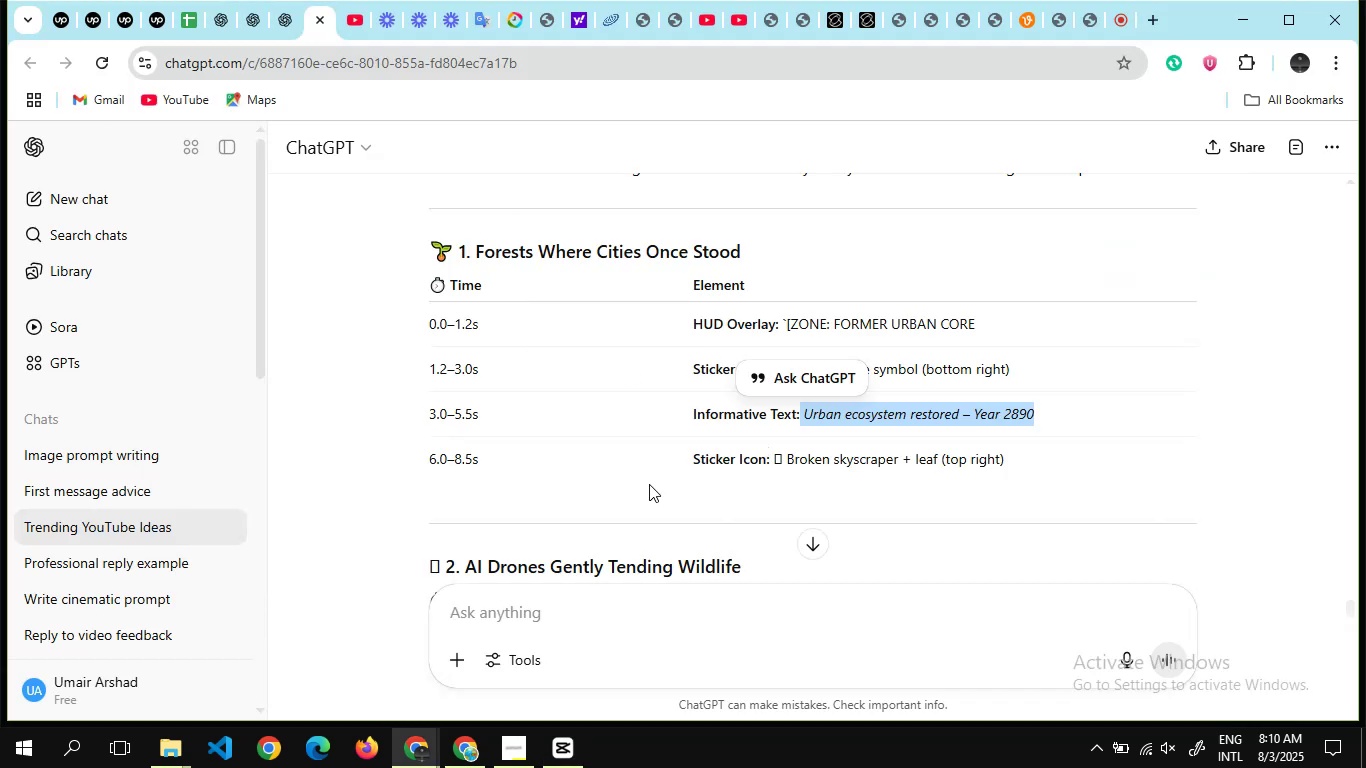 
scroll: coordinate [860, 531], scroll_direction: down, amount: 2.0
 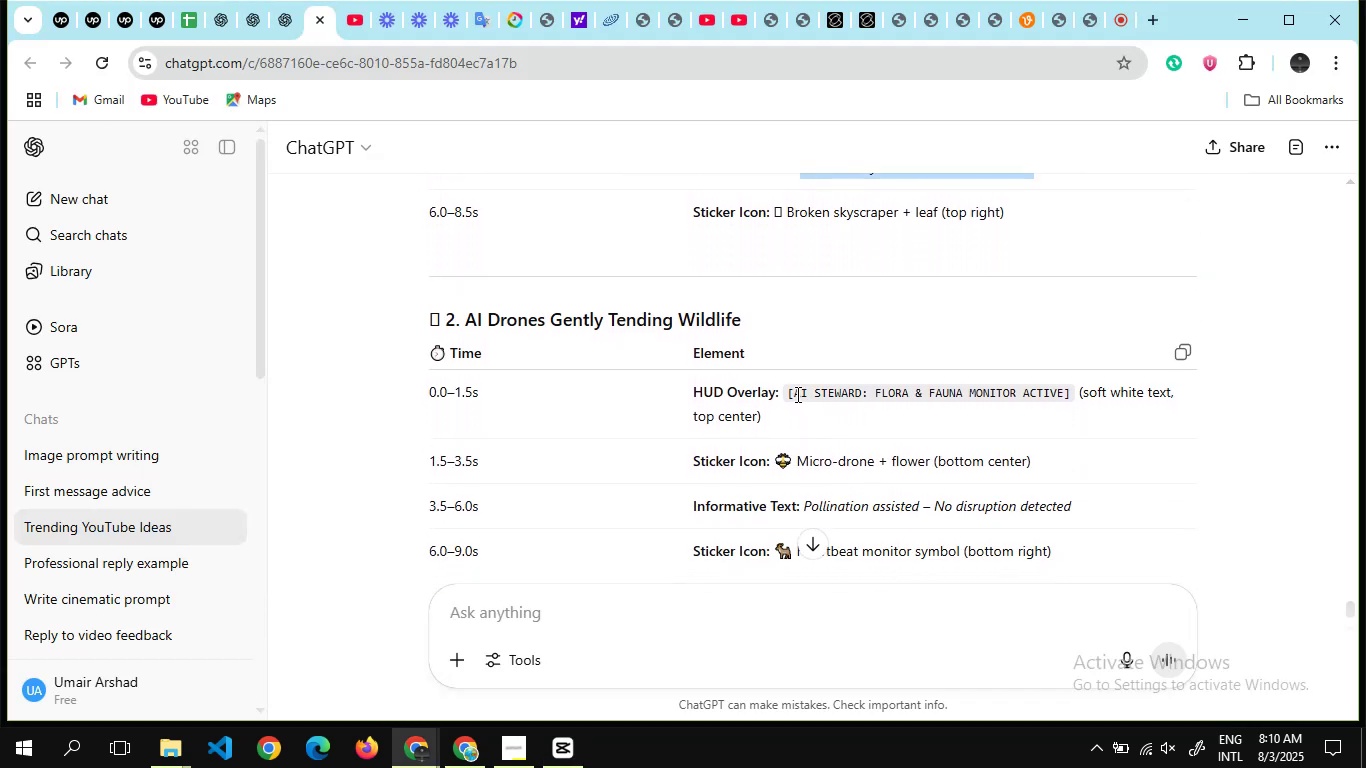 
left_click_drag(start_coordinate=[791, 394], to_coordinate=[1063, 397])
 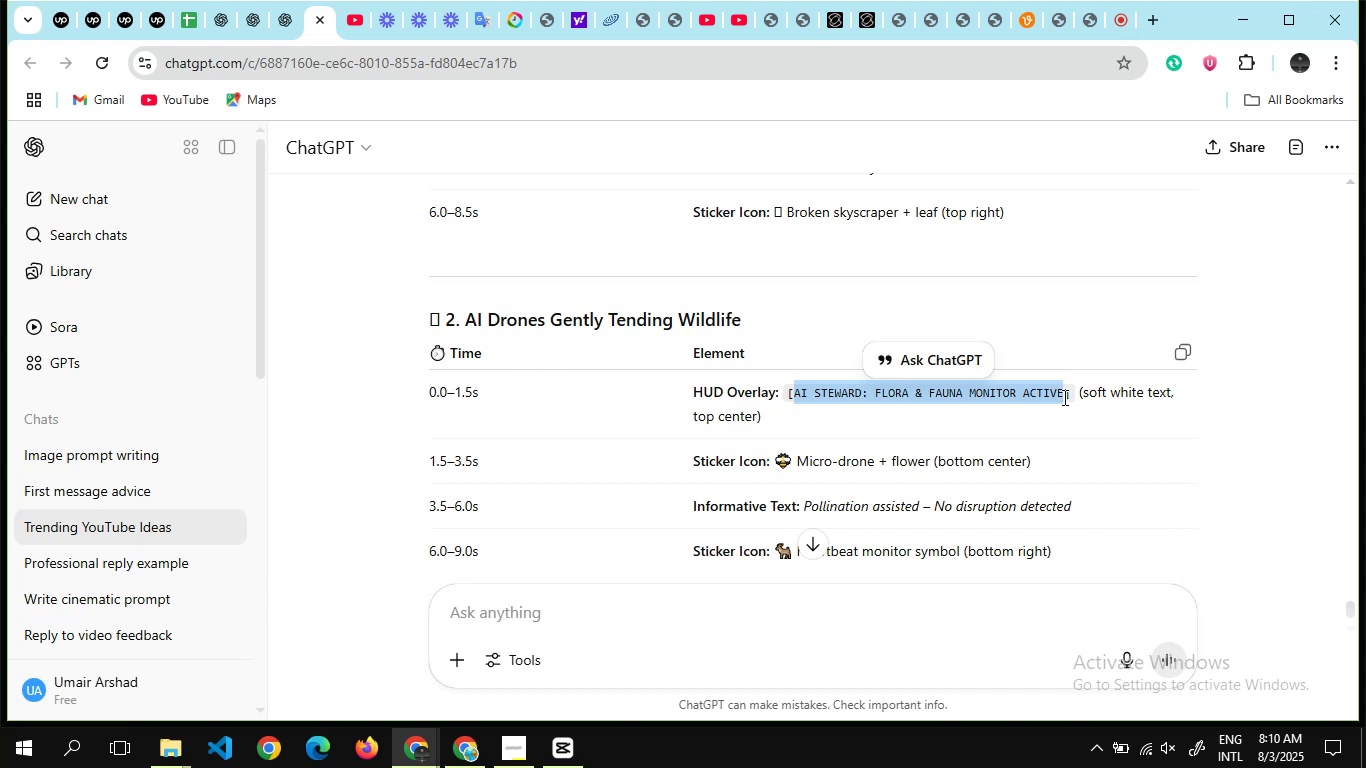 
key(Control+C)
 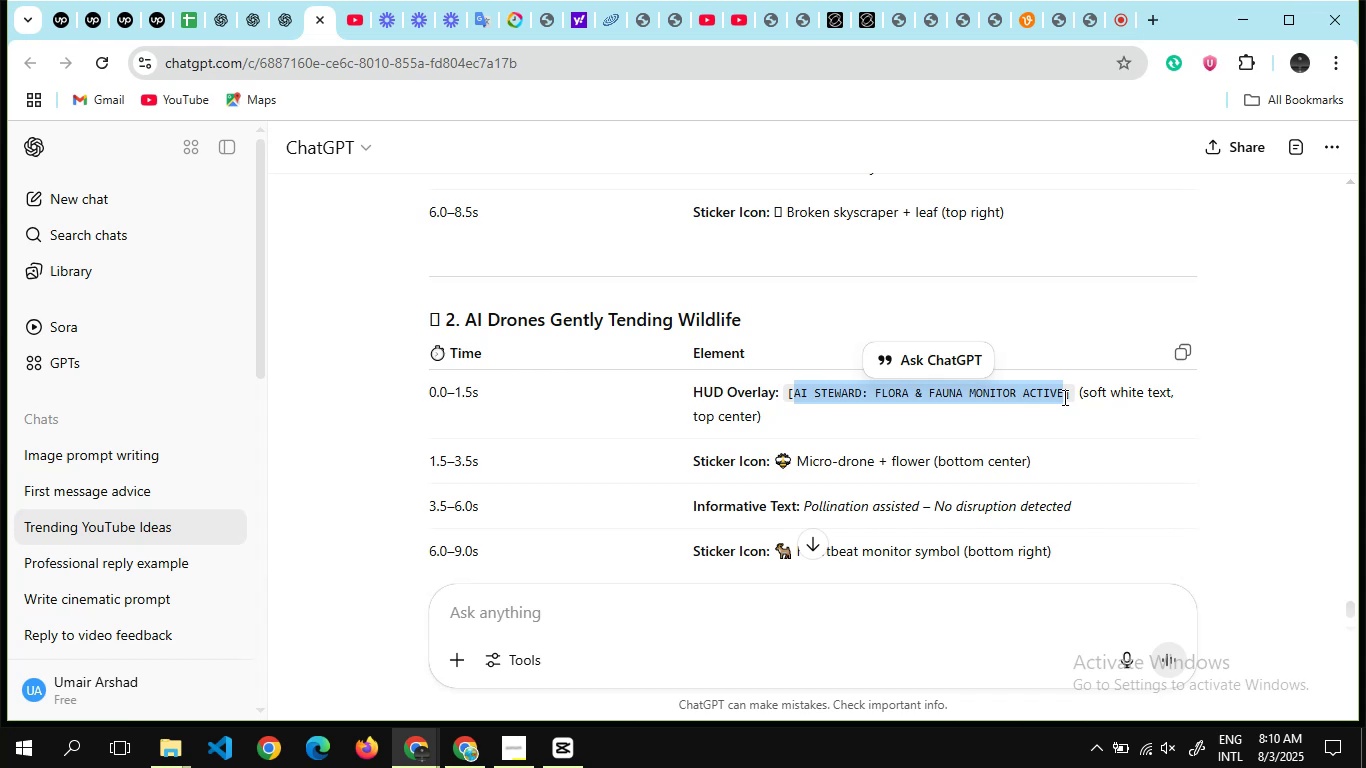 
wait(19.51)
 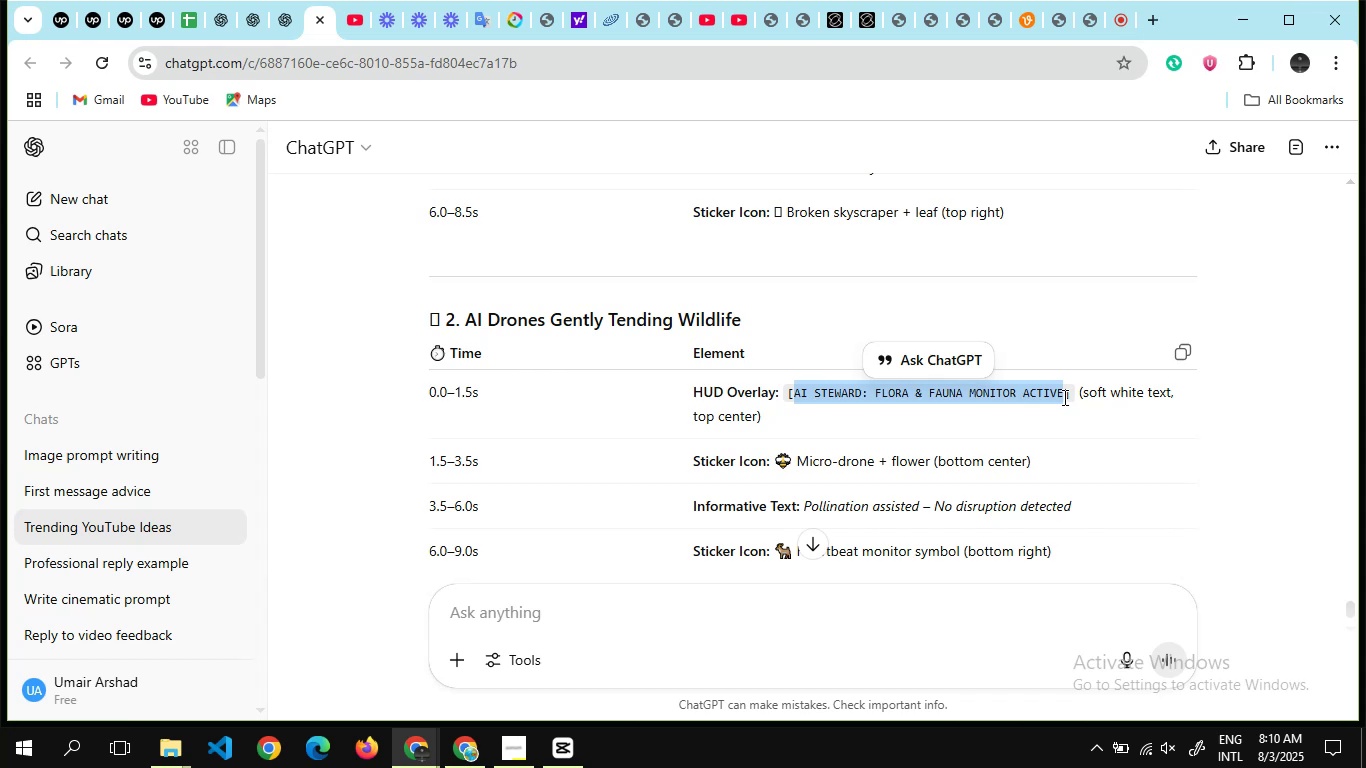 
key(Control+C)
 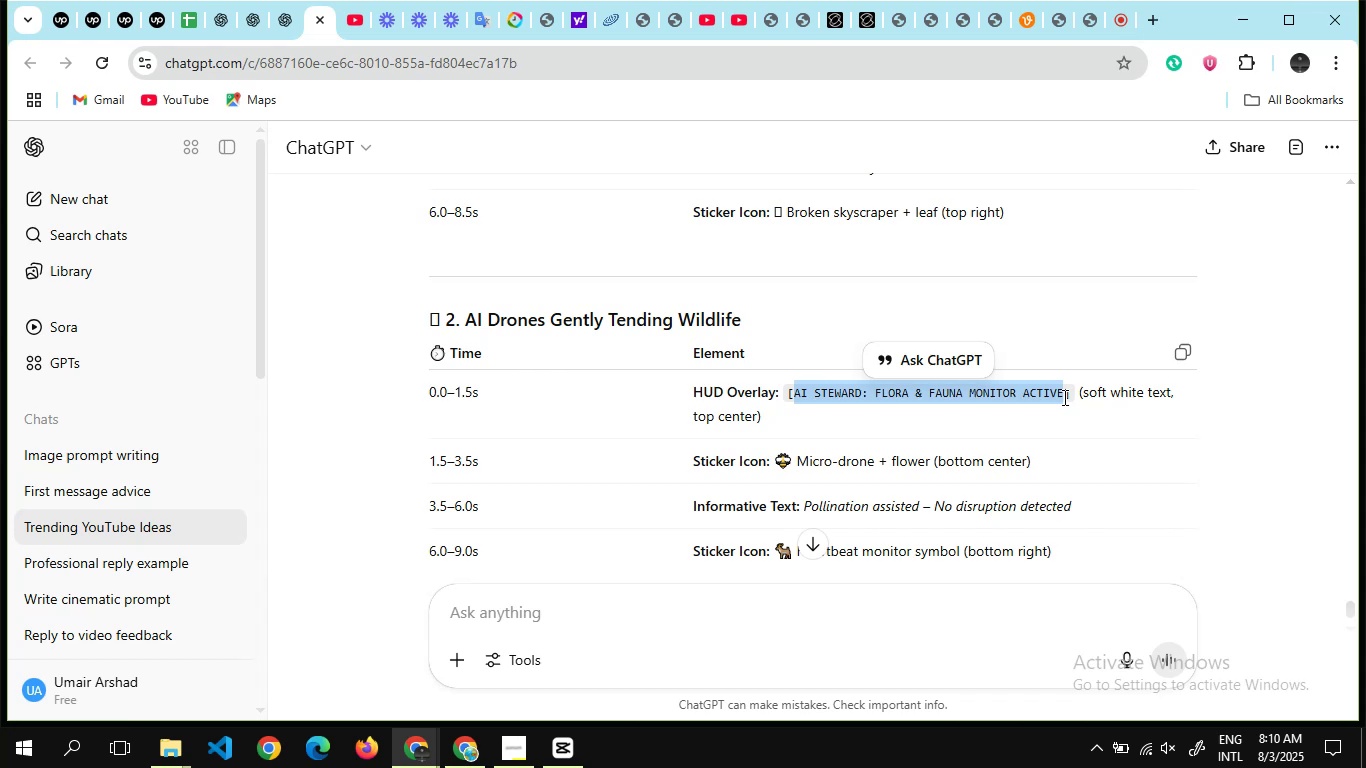 
key(Alt+Tab)
 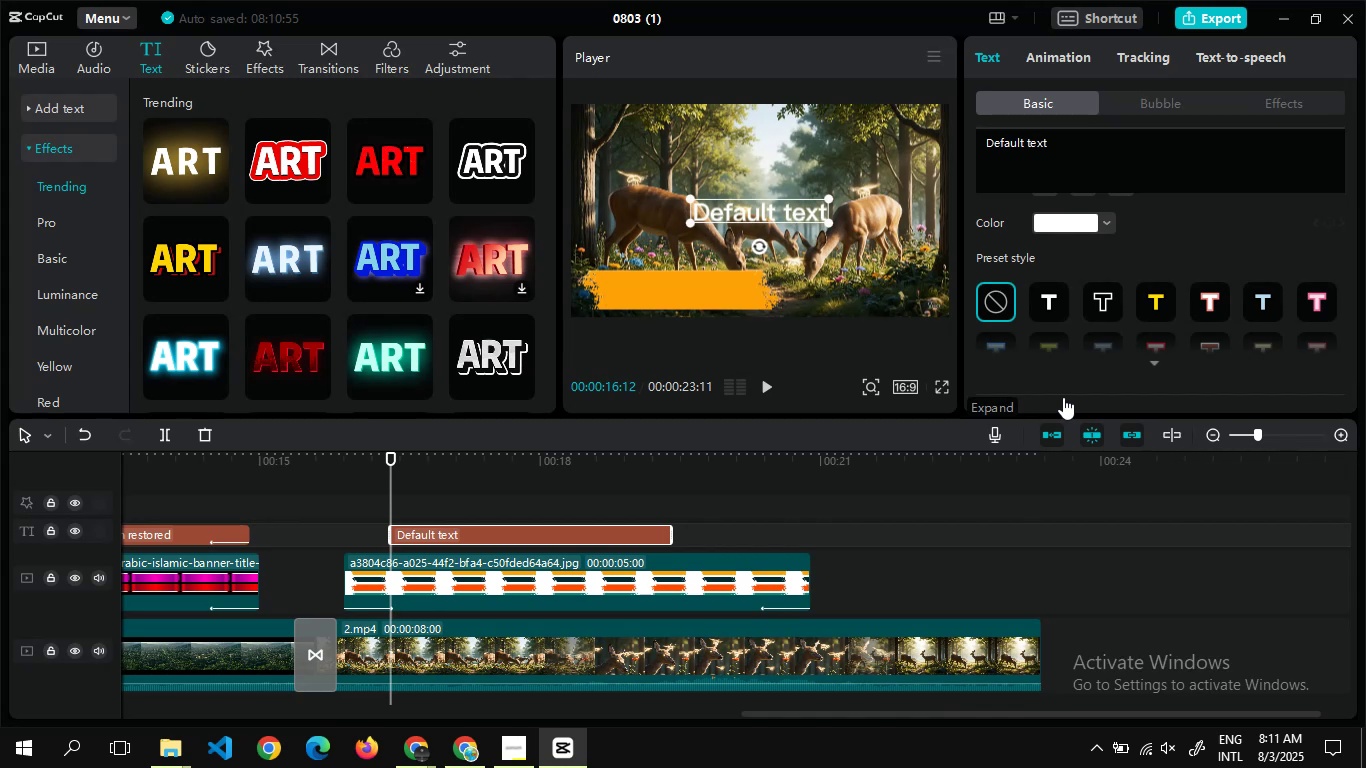 
wait(29.88)
 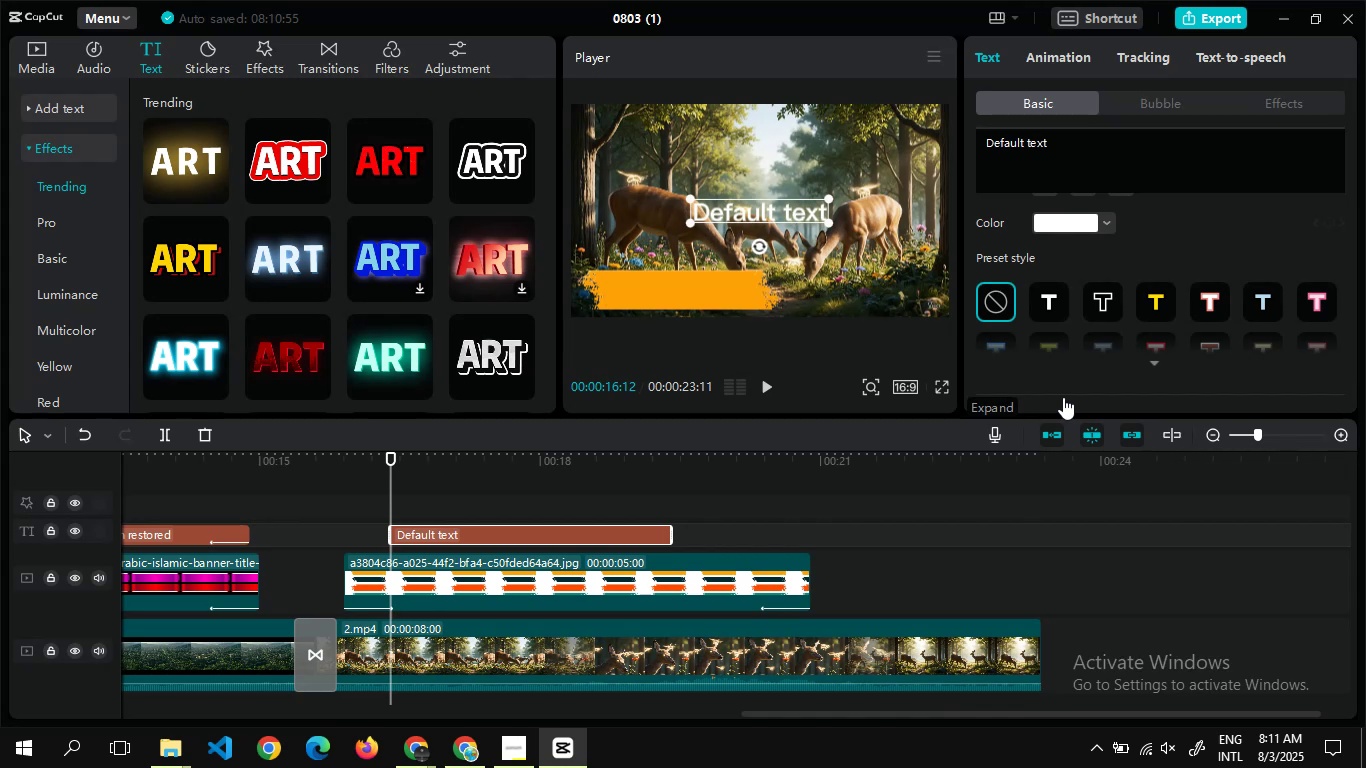 
left_click([1044, 170])
 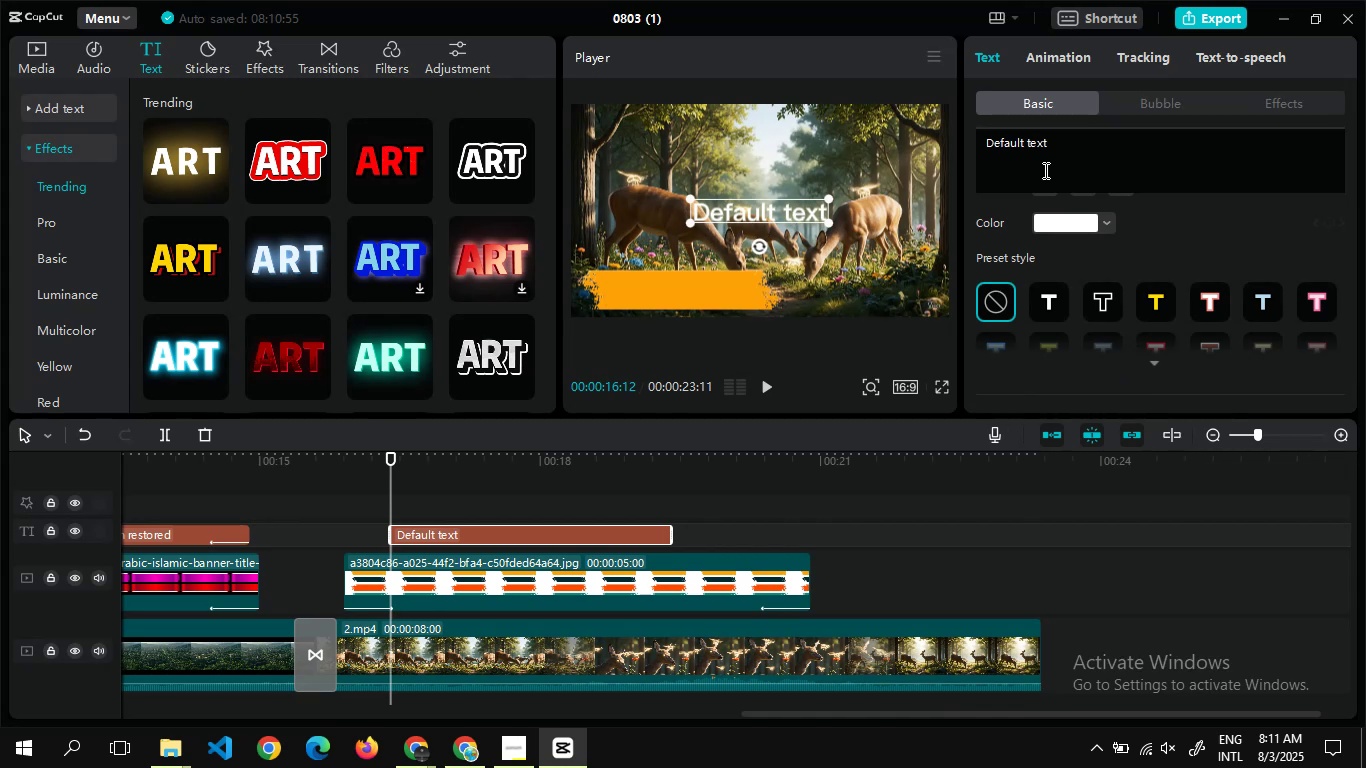 
key(Control+A)
 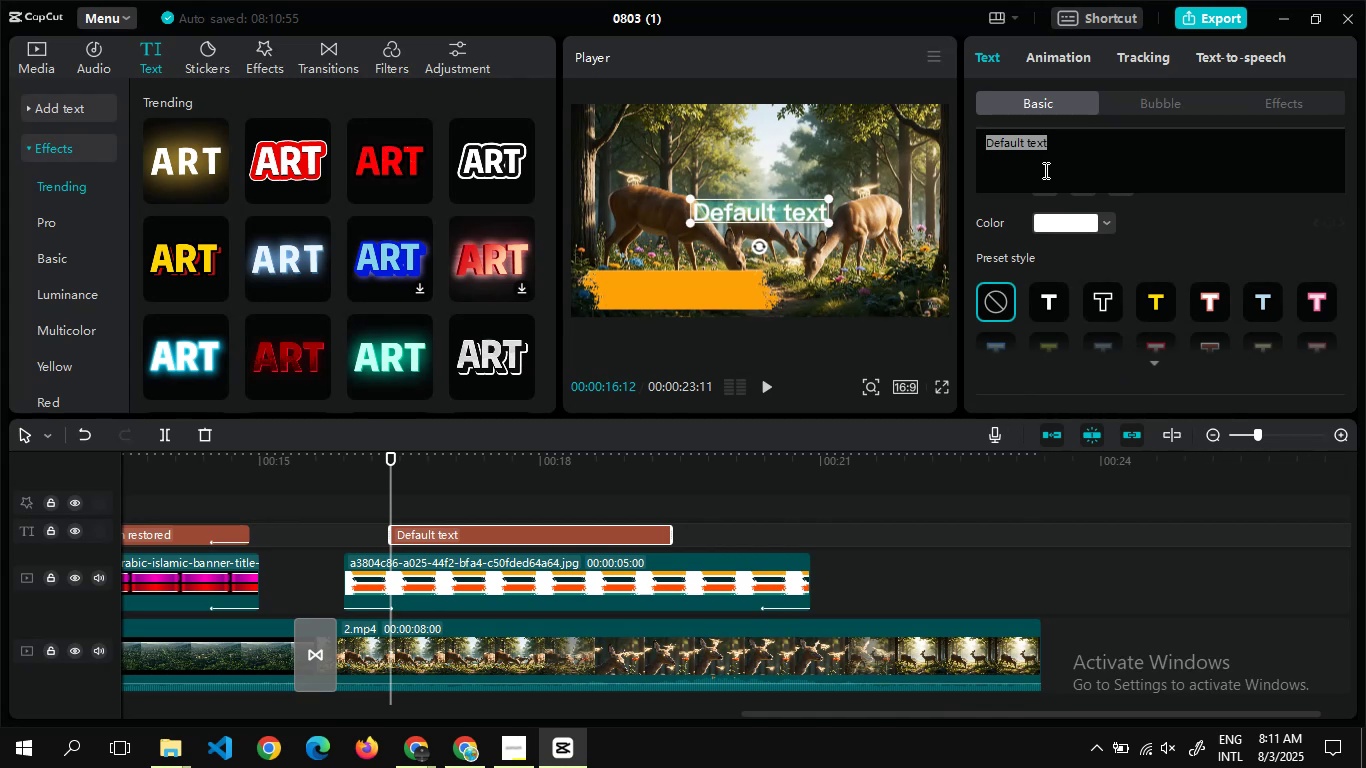 
key(Control+V)
 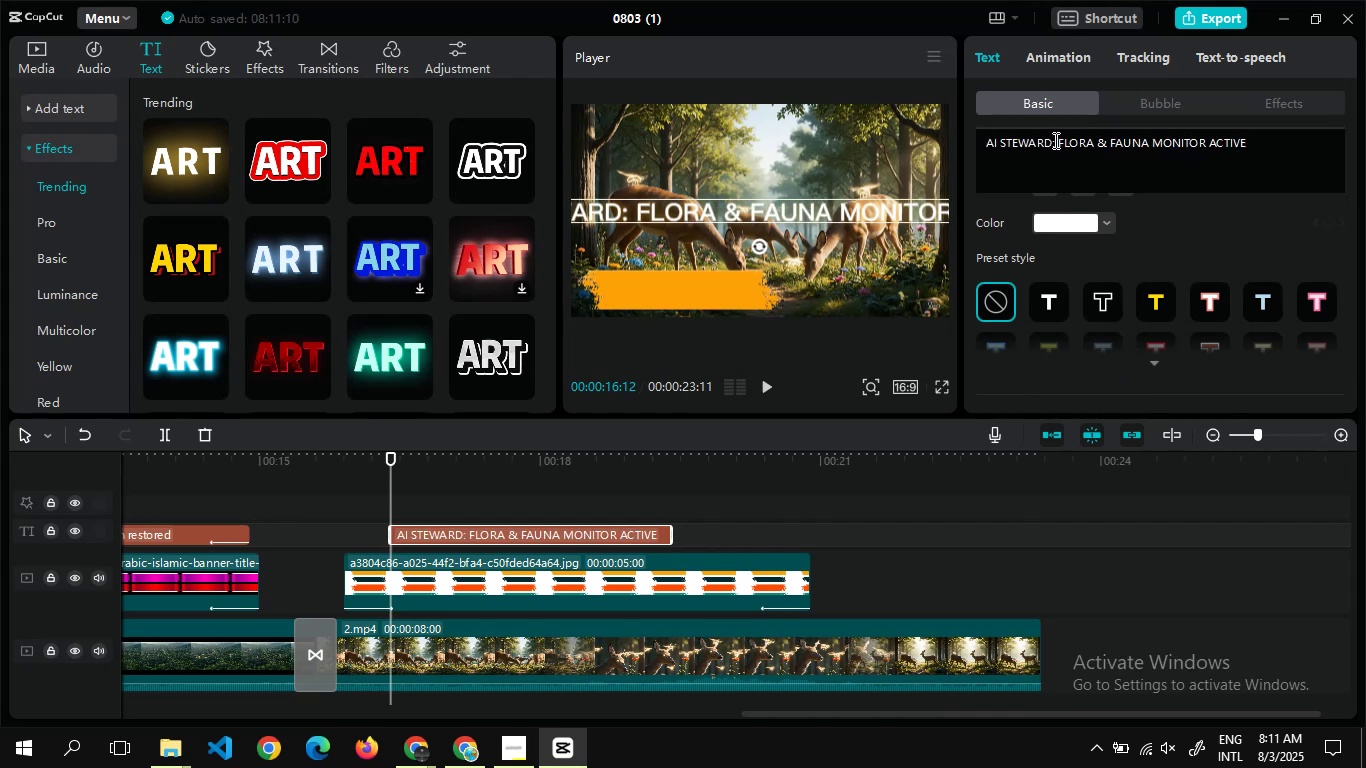 
left_click([1055, 141])
 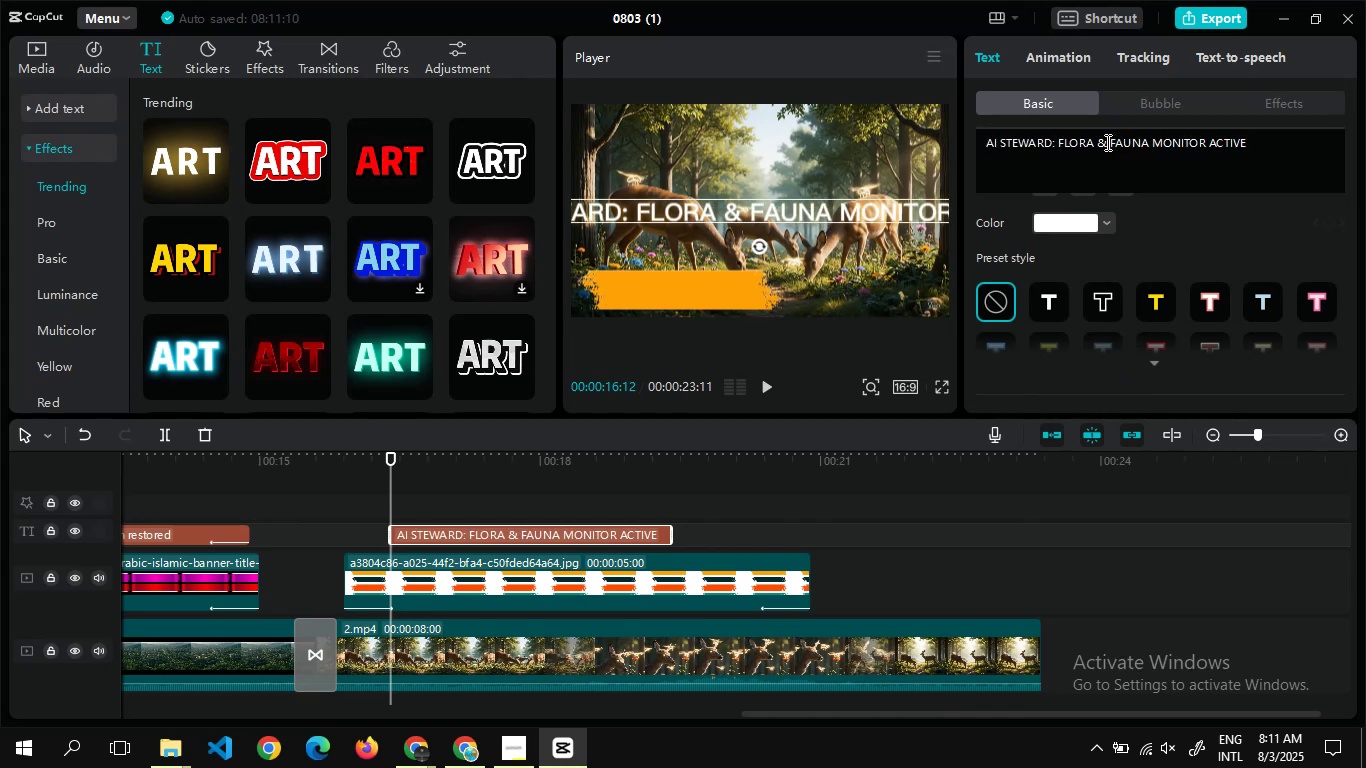 
left_click([1105, 143])
 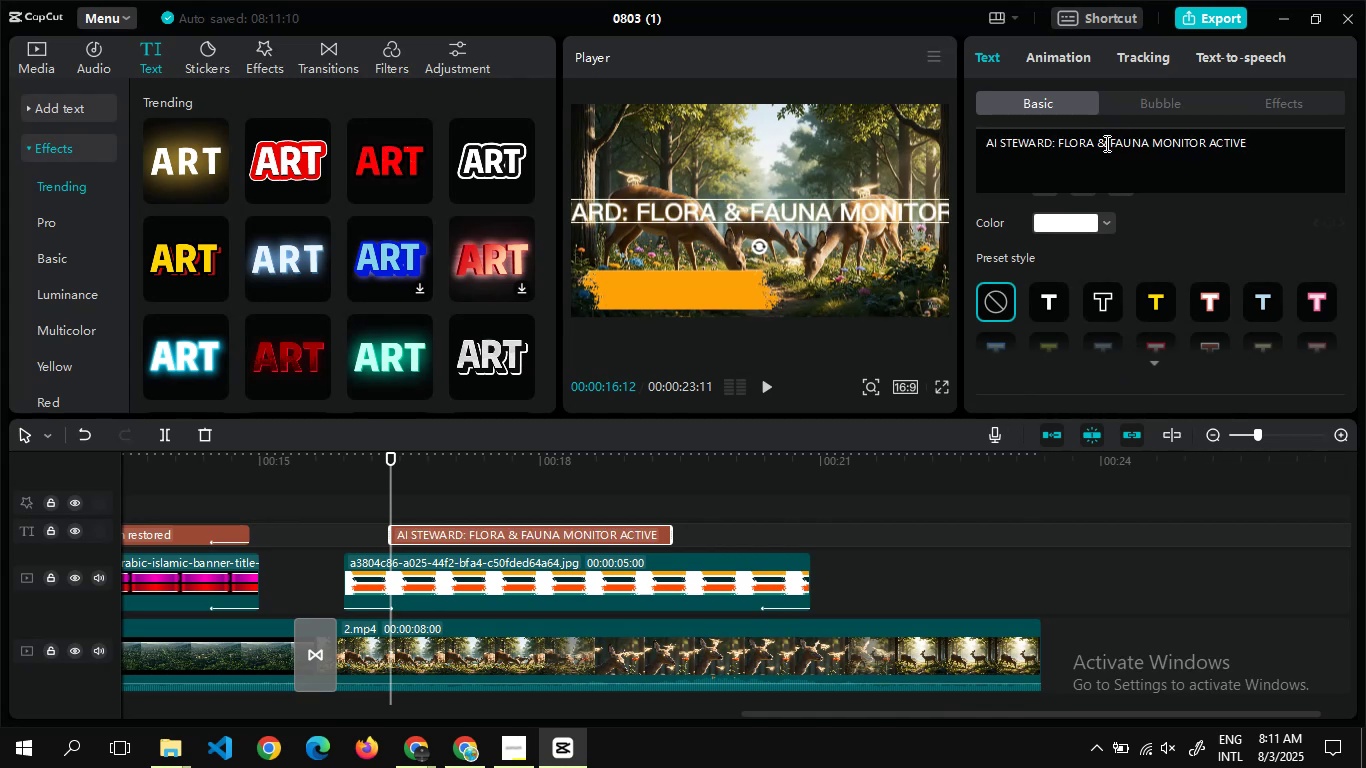 
key(Enter)
 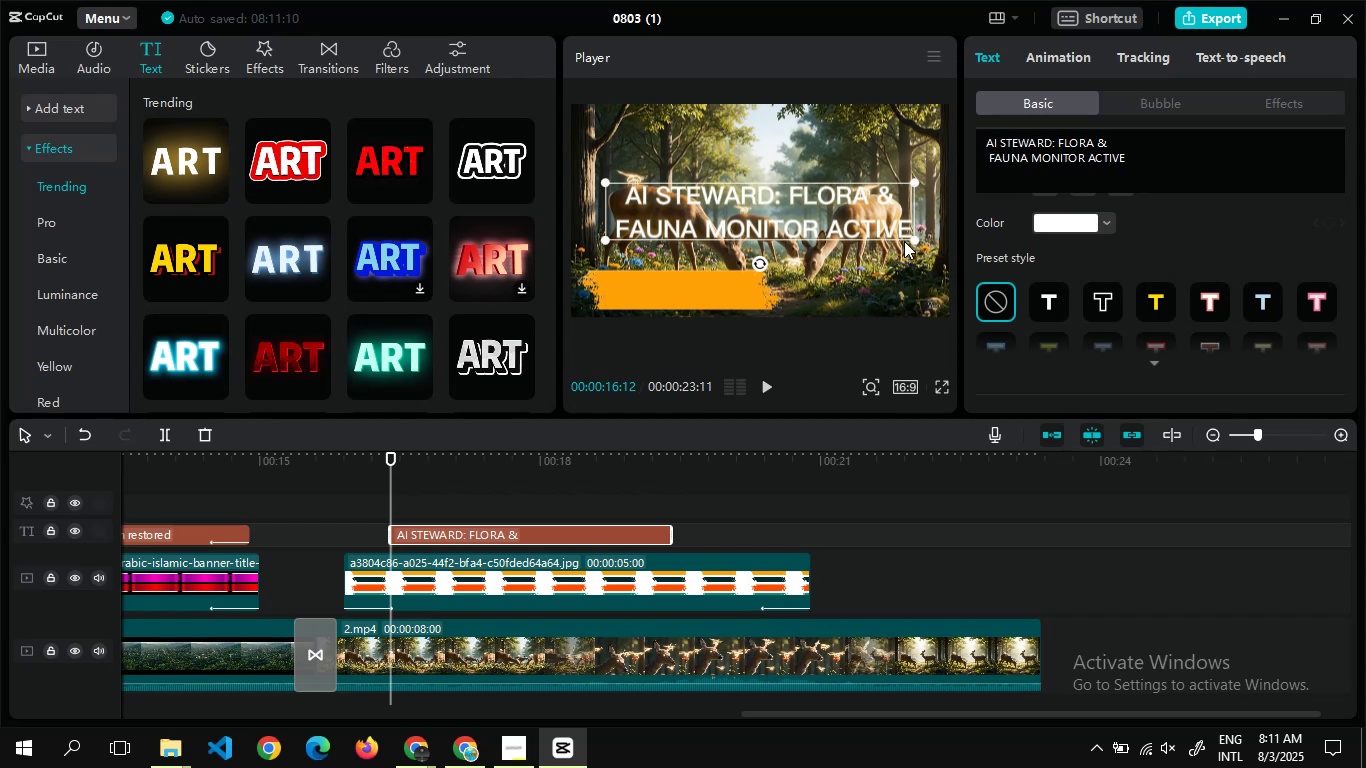 
left_click_drag(start_coordinate=[912, 239], to_coordinate=[859, 216])
 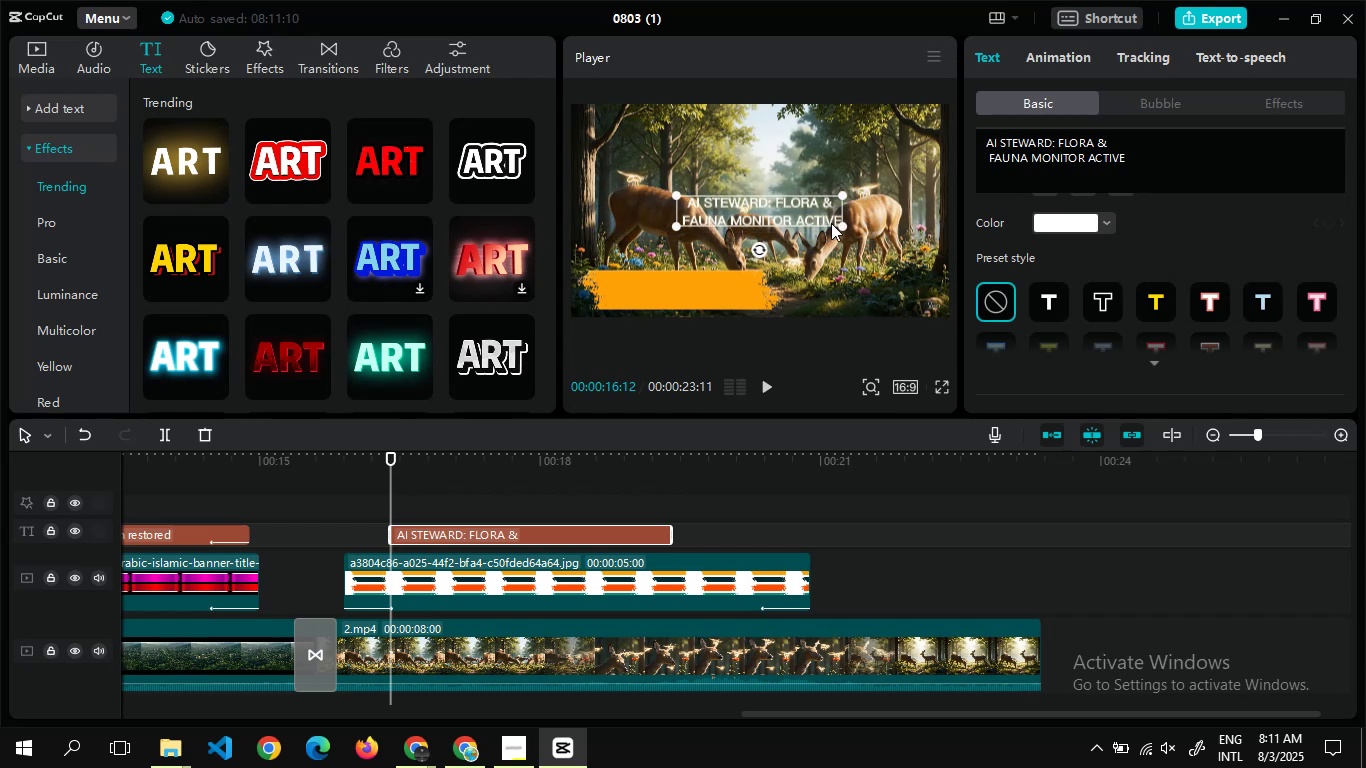 
left_click_drag(start_coordinate=[844, 230], to_coordinate=[834, 224])
 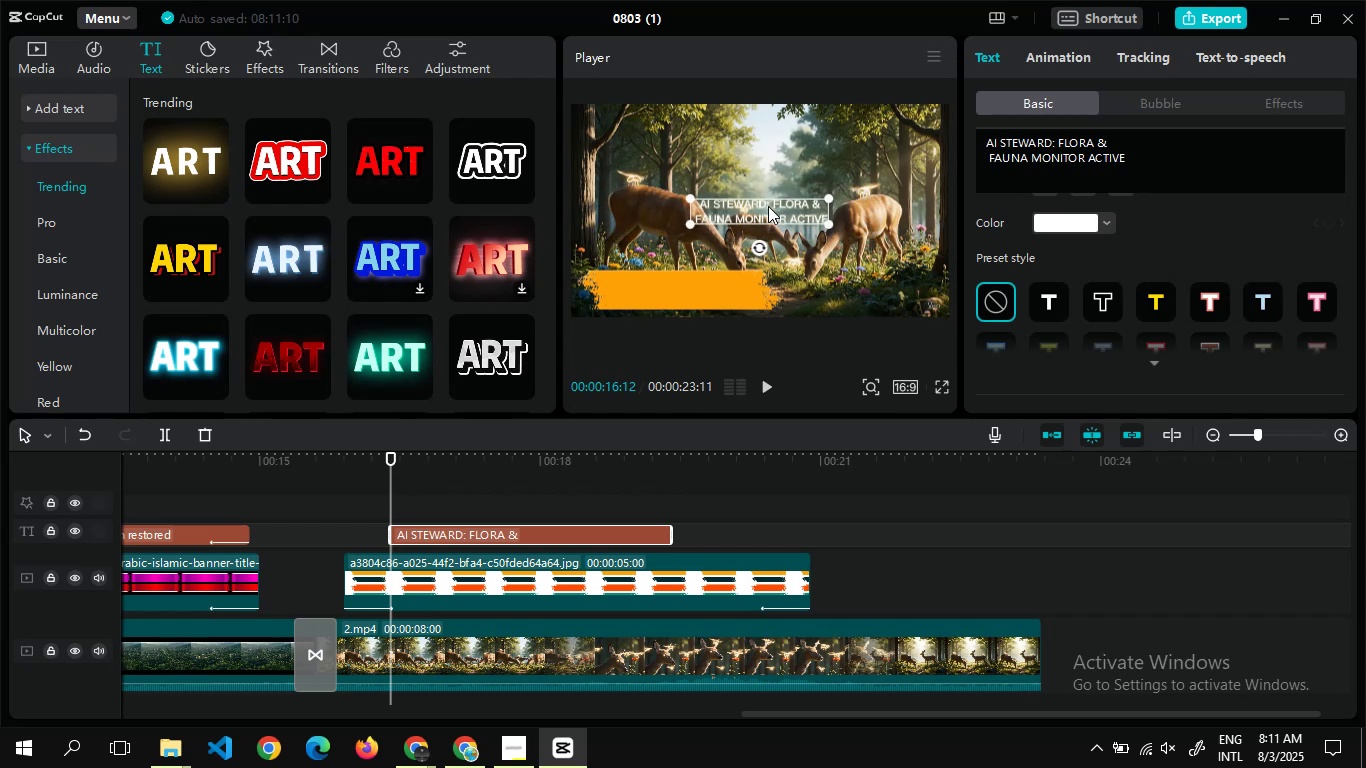 
left_click_drag(start_coordinate=[766, 209], to_coordinate=[685, 286])
 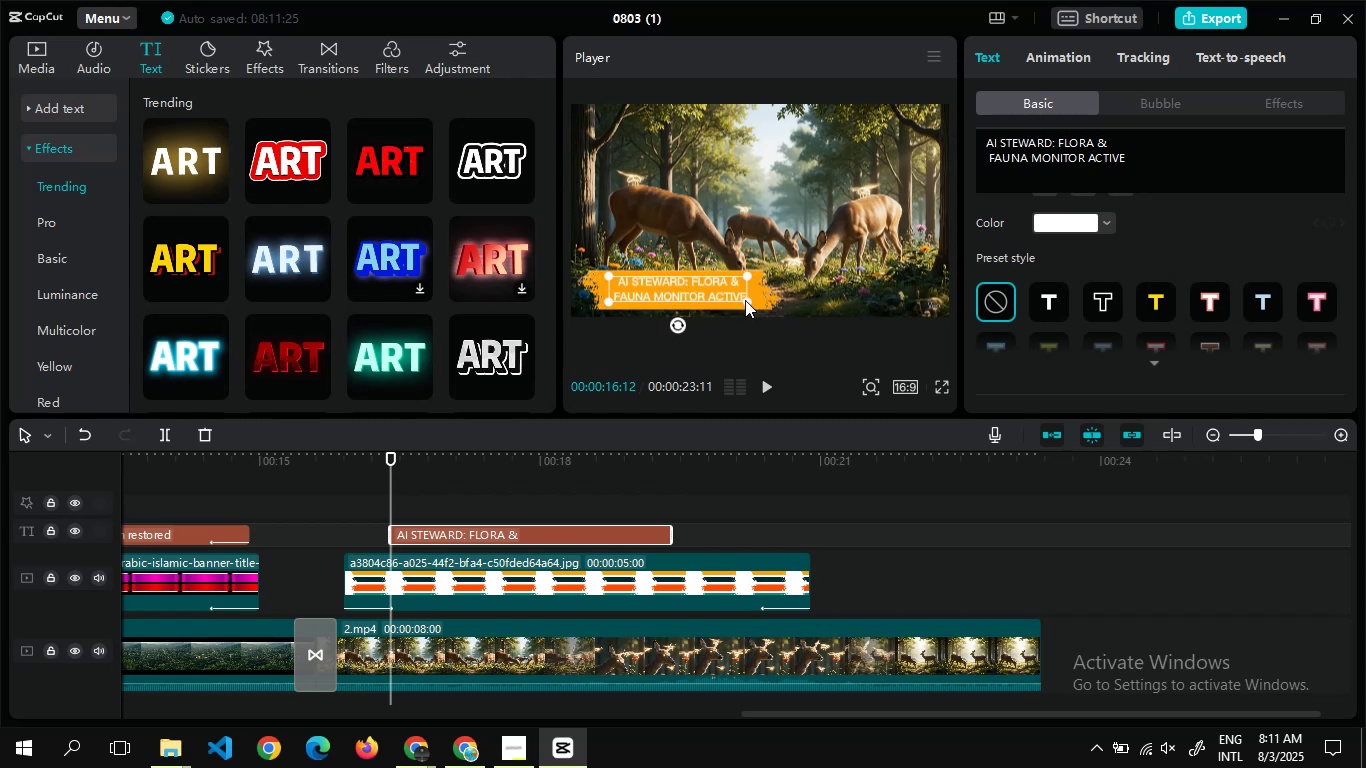 
left_click_drag(start_coordinate=[745, 300], to_coordinate=[752, 304])
 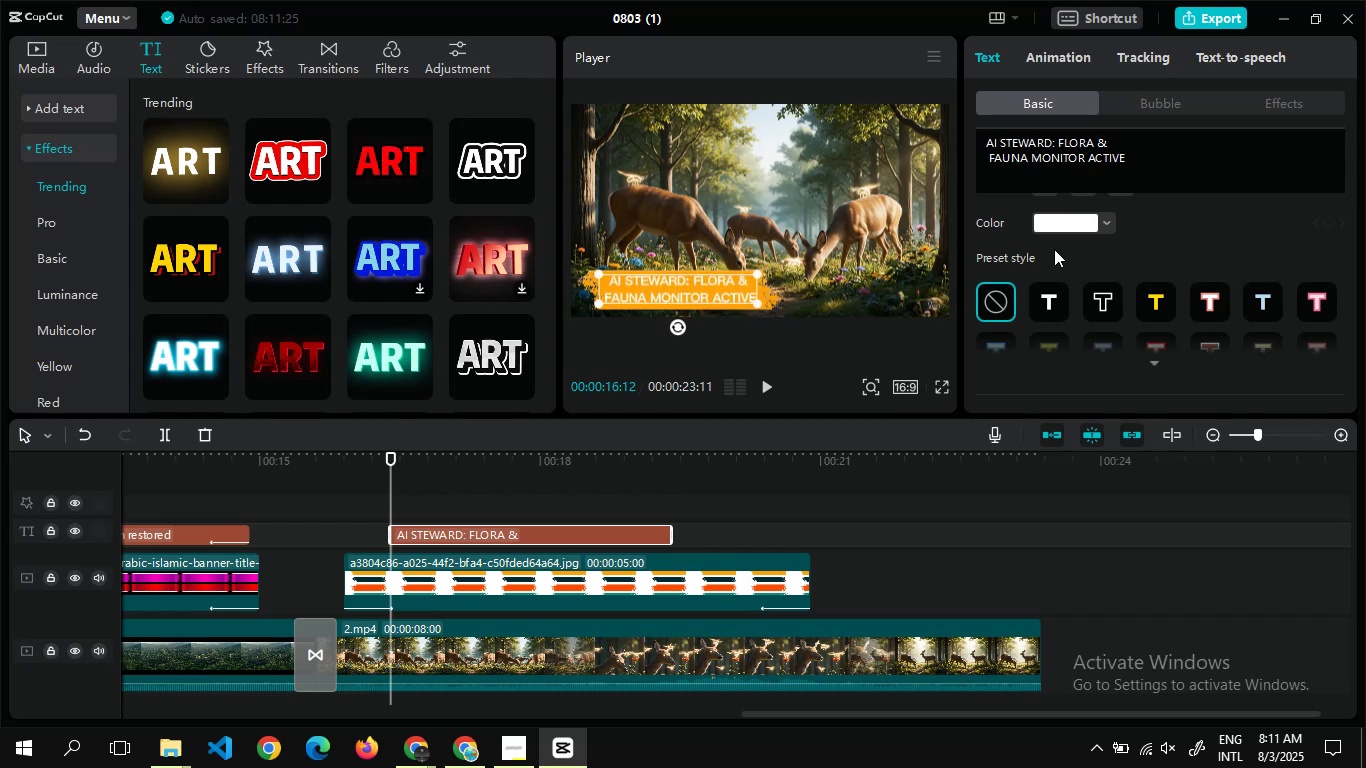 
mouse_move([1081, 320])
 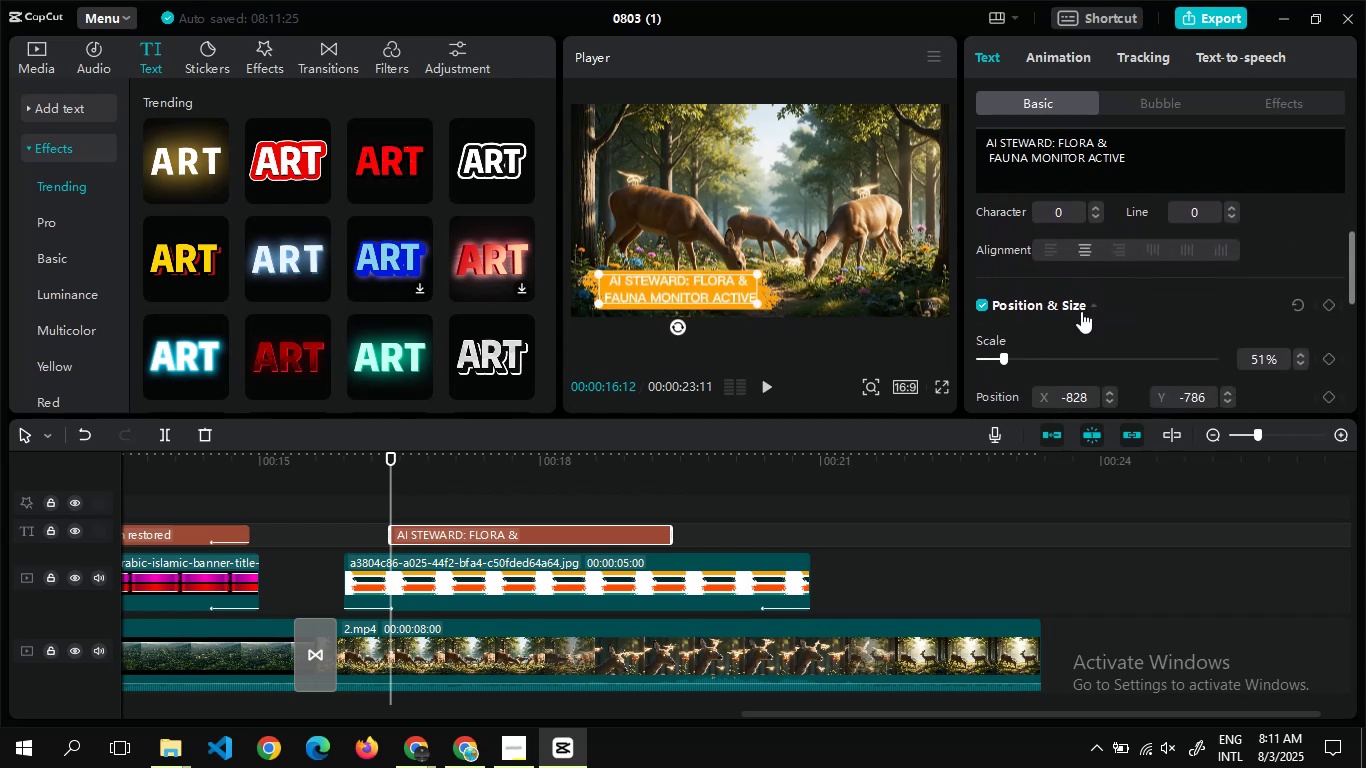 
mouse_move([1102, 335])
 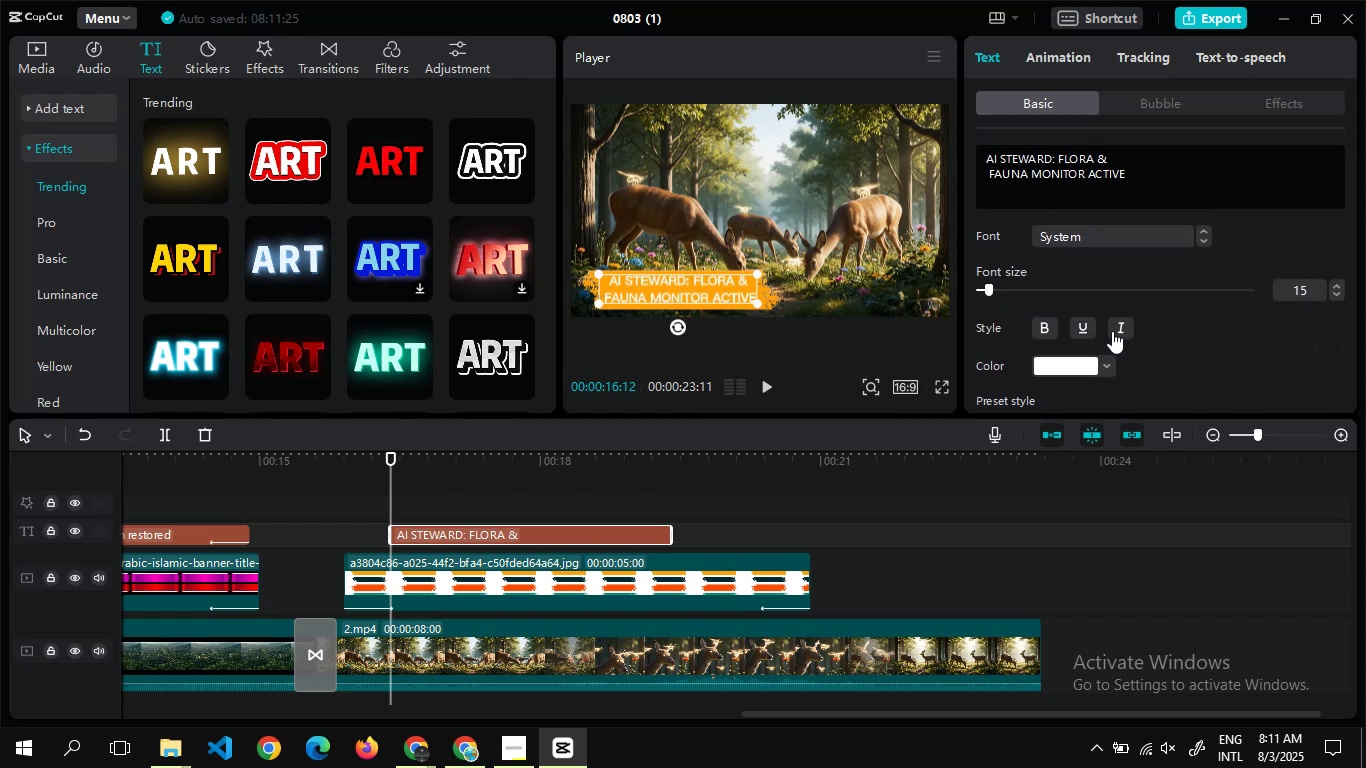 
left_click([1112, 331])
 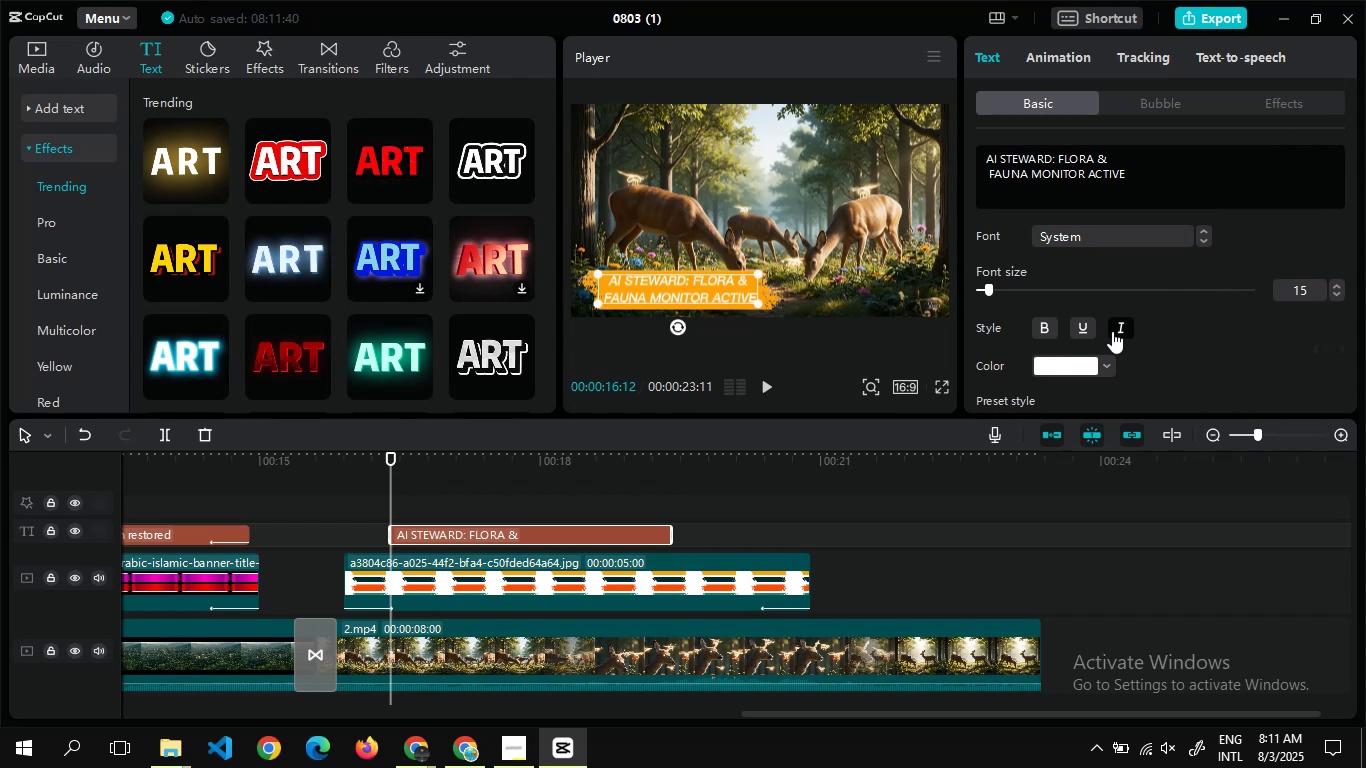 
wait(13.76)
 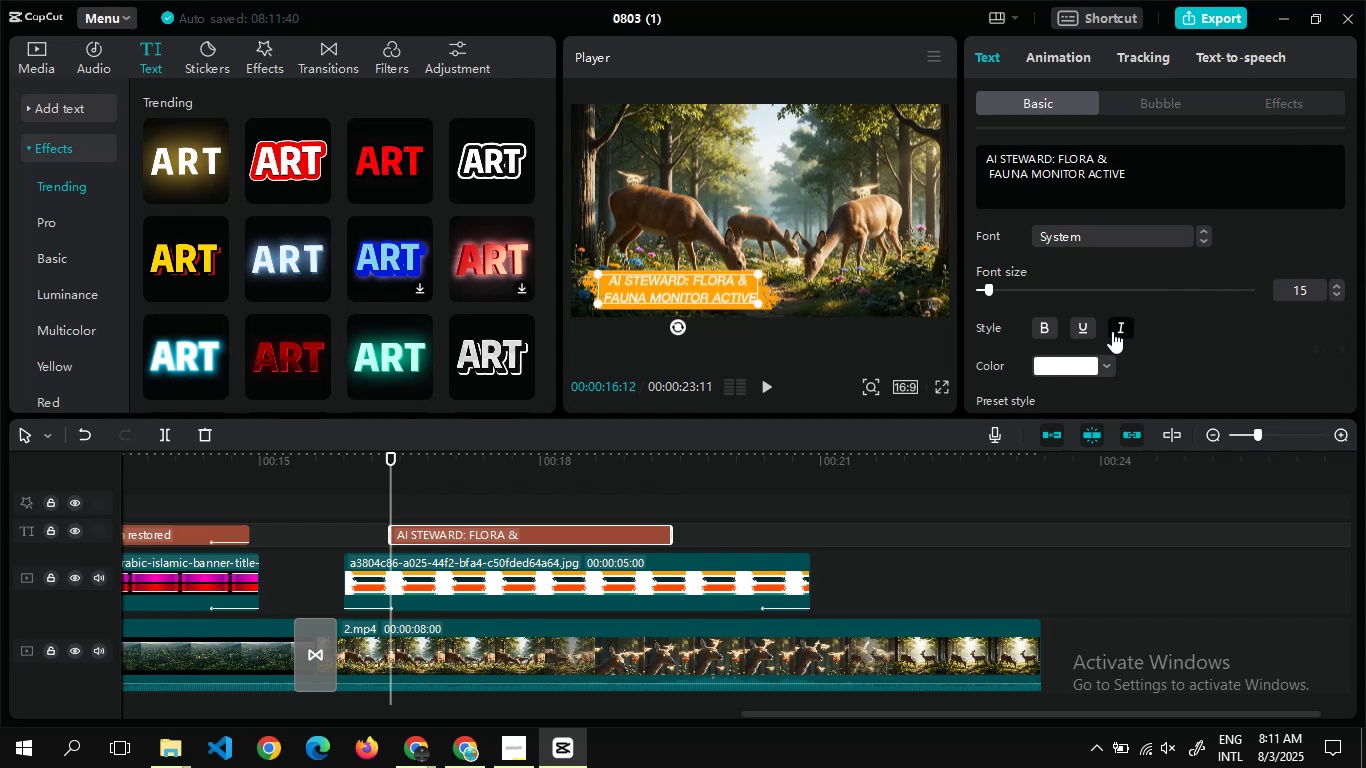 
left_click([1040, 55])
 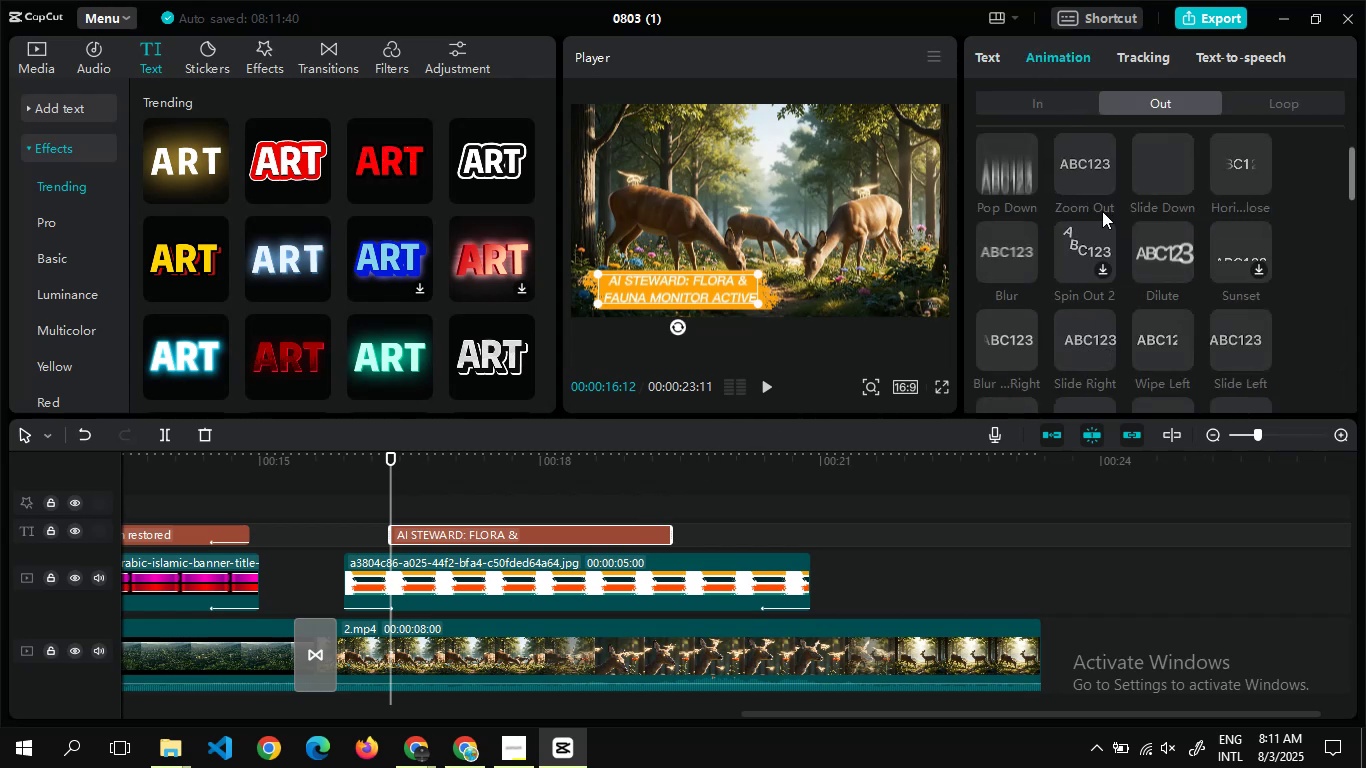 
left_click([1082, 195])
 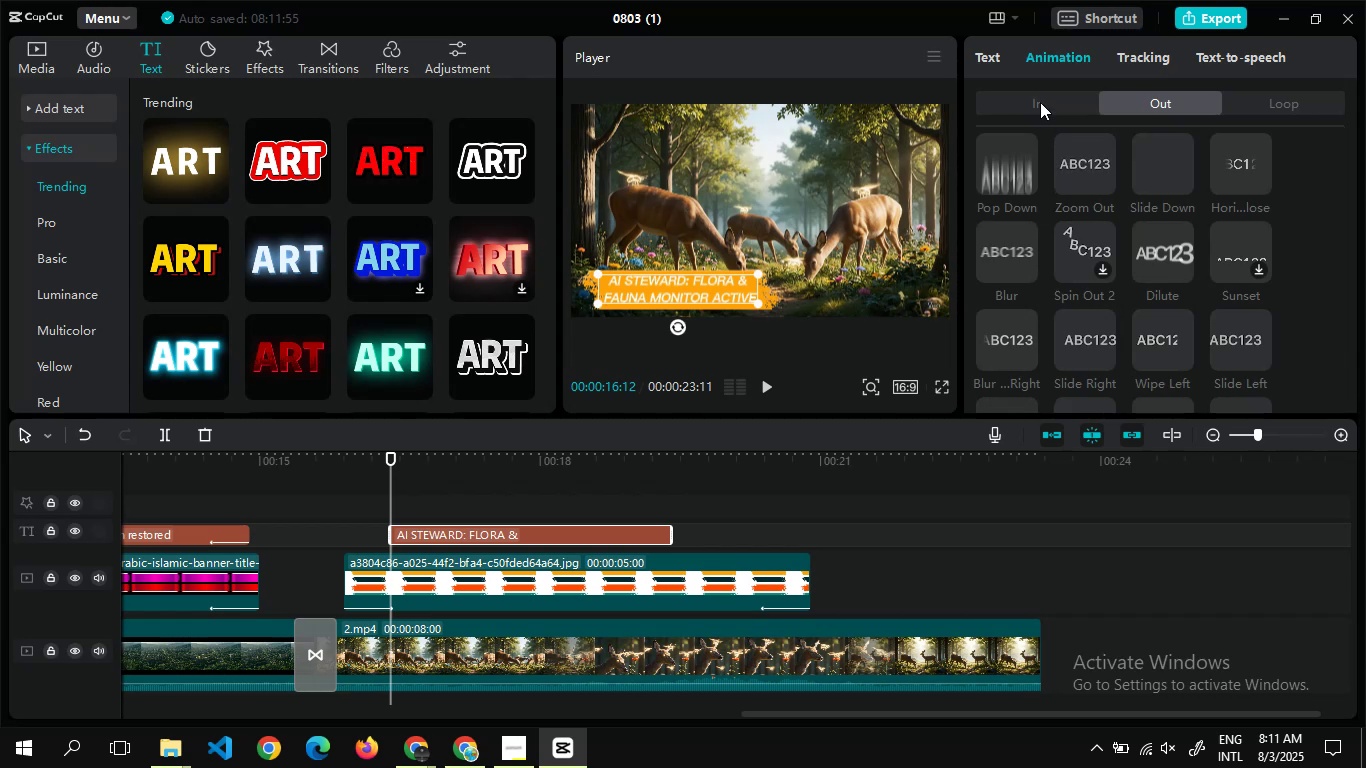 
left_click([1040, 101])
 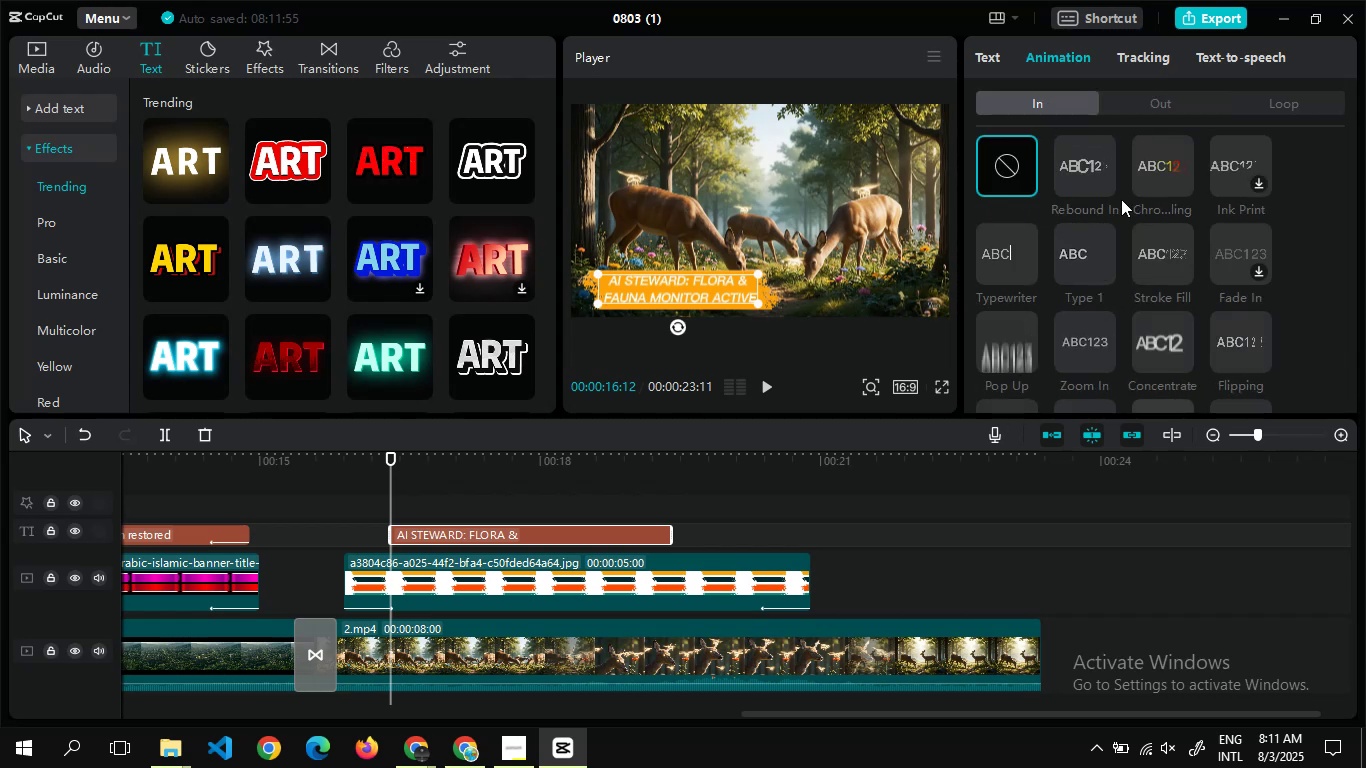 
left_click([1121, 199])
 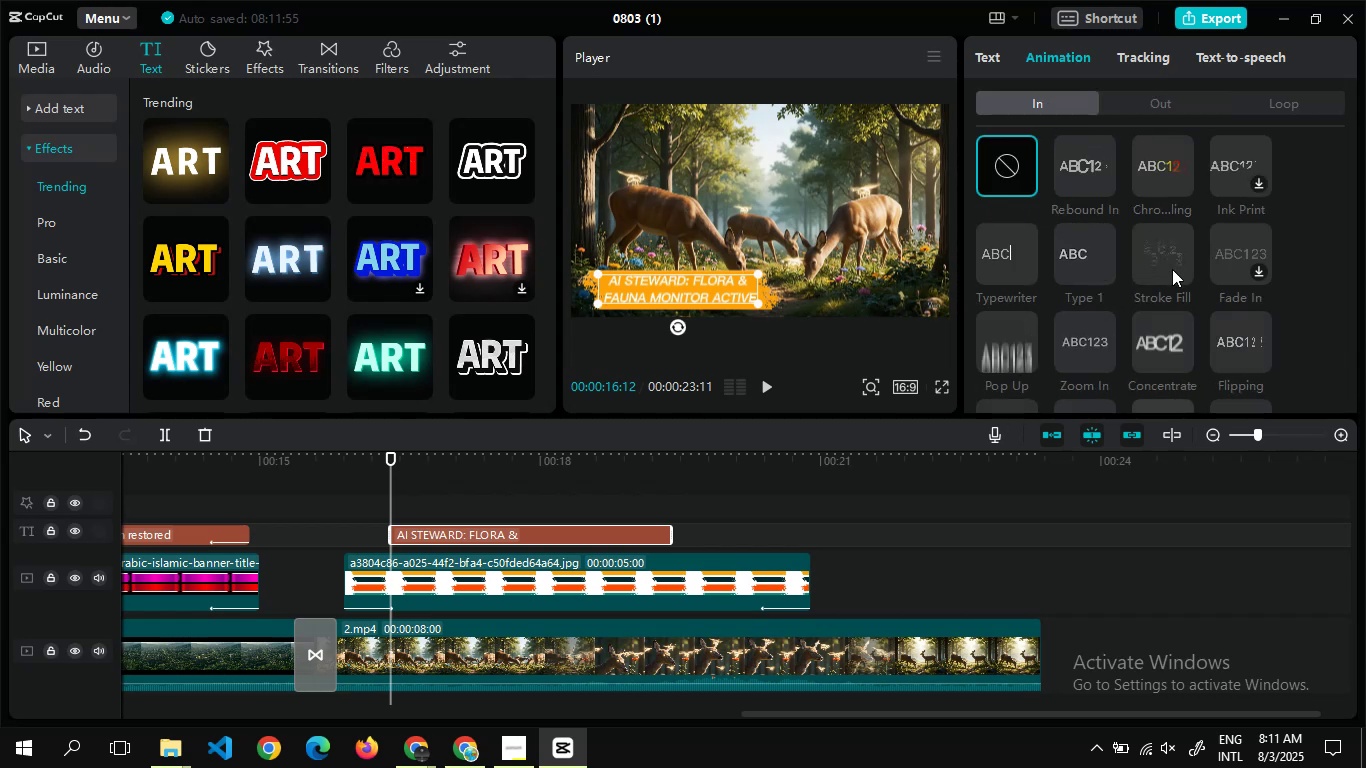 
left_click([1172, 269])
 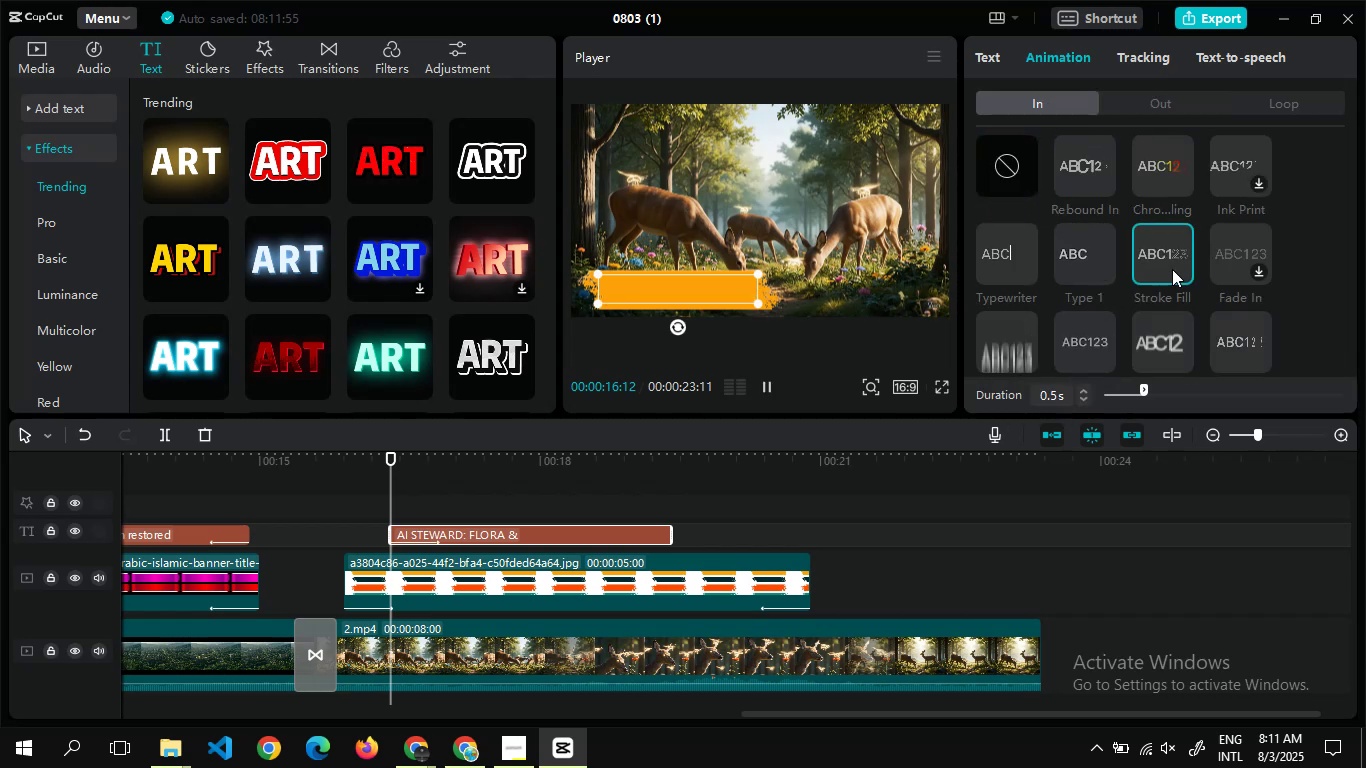 
mouse_move([1084, 327])
 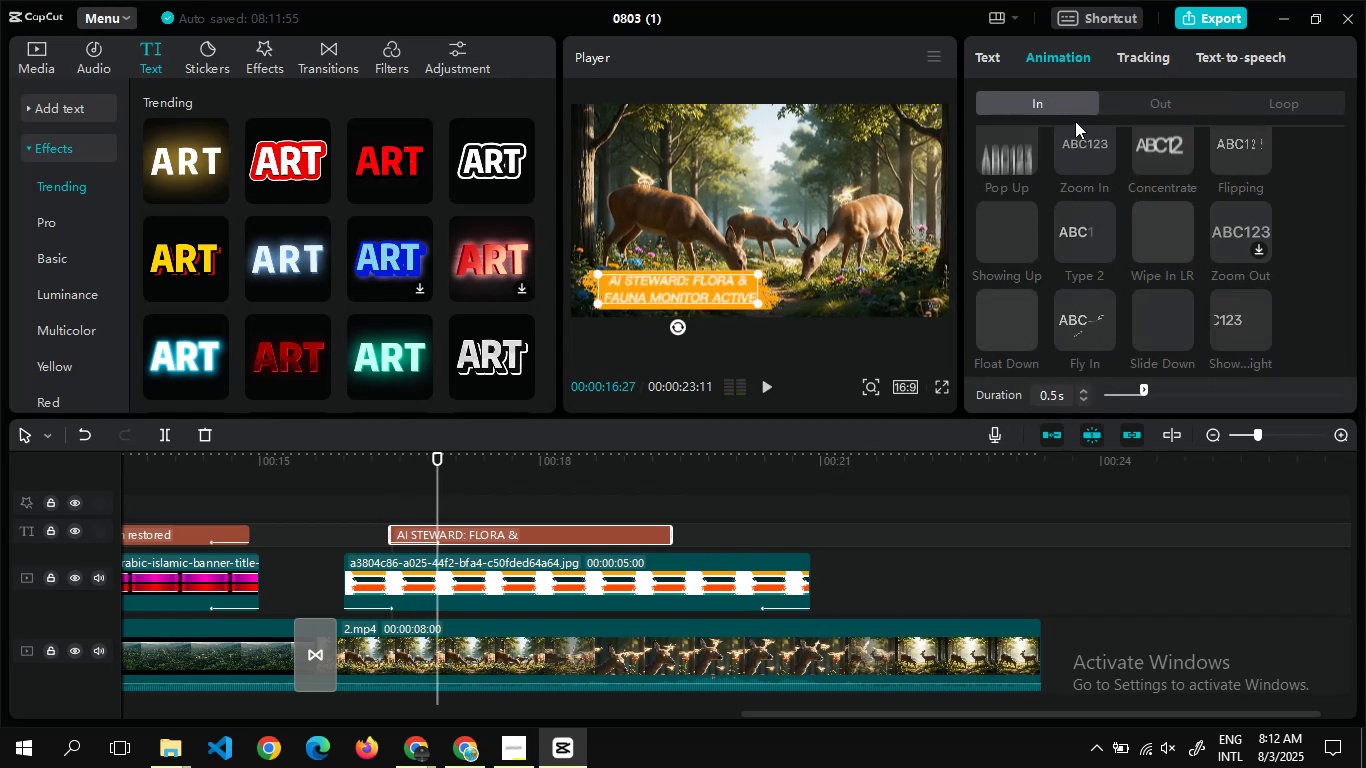 
left_click([1147, 100])
 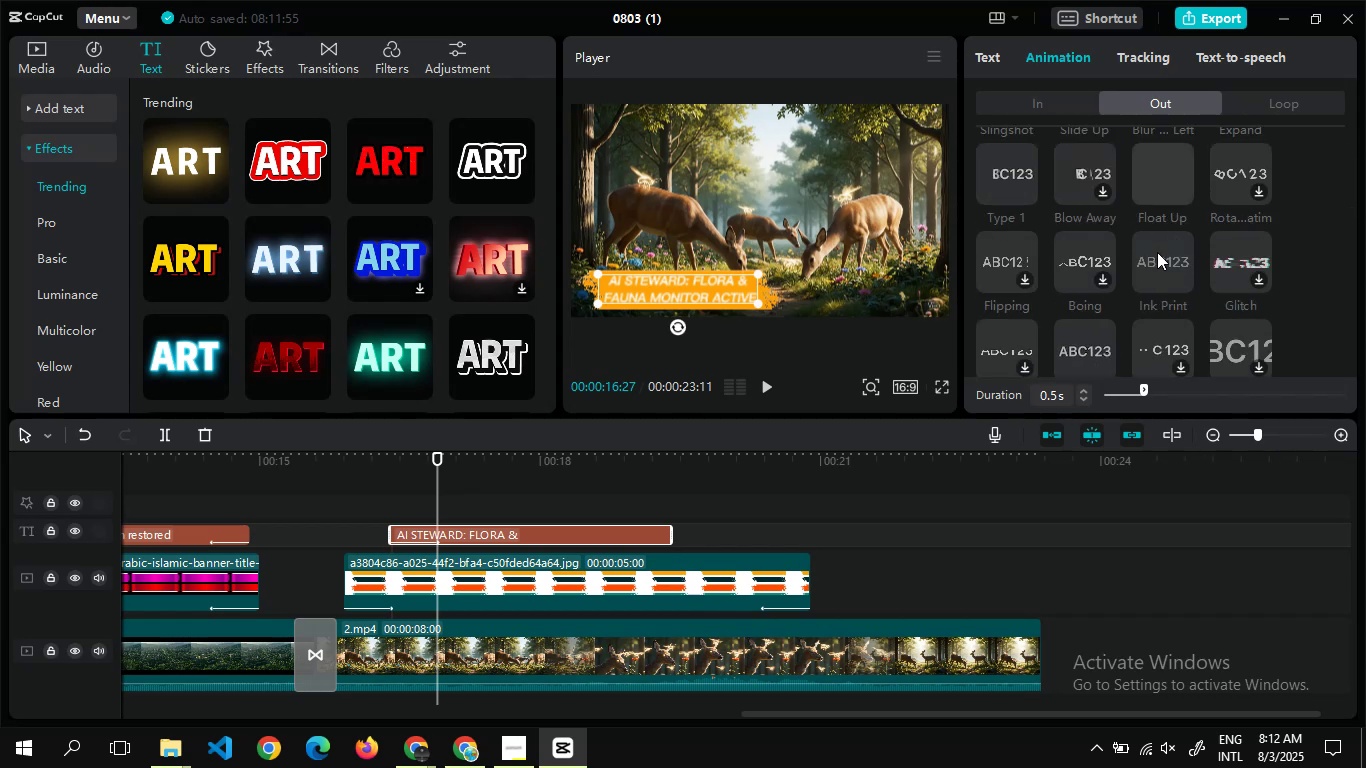 
left_click([1158, 252])
 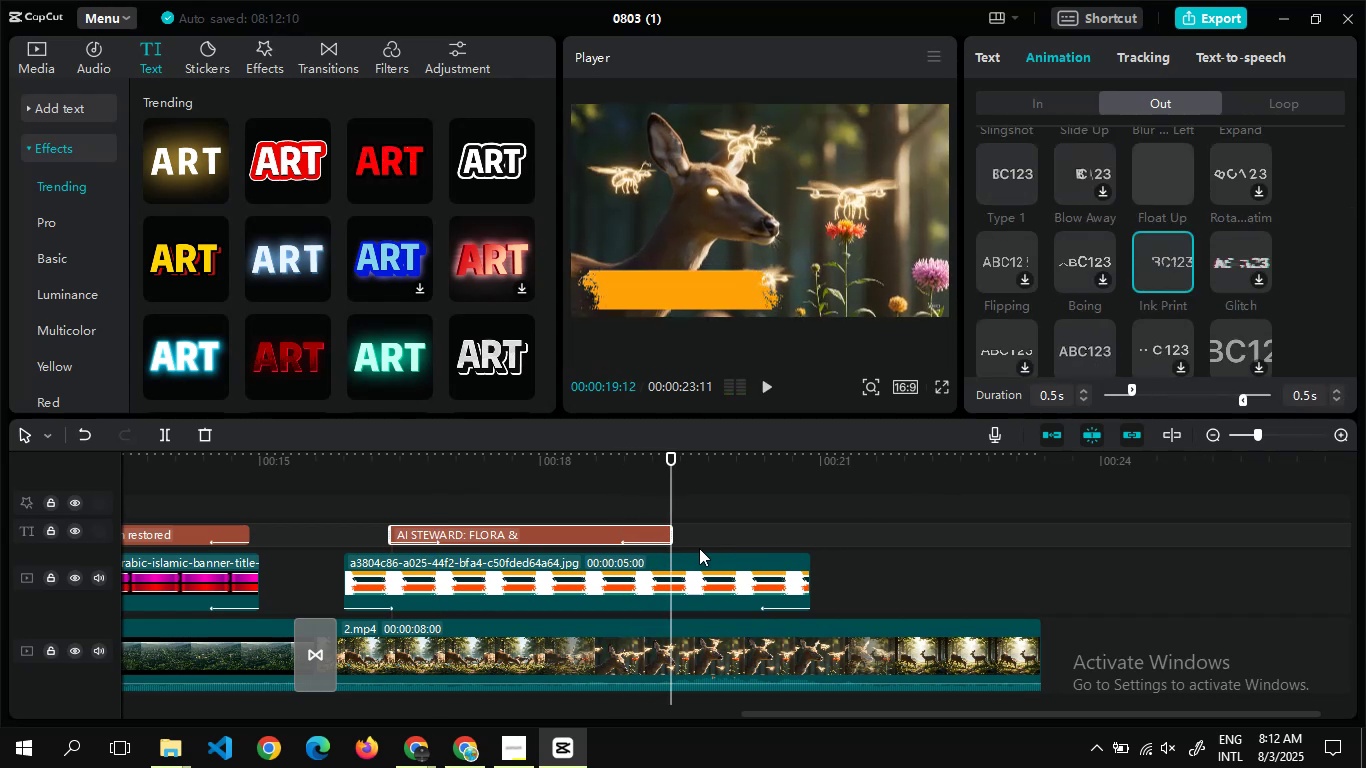 
left_click_drag(start_coordinate=[674, 539], to_coordinate=[740, 538])
 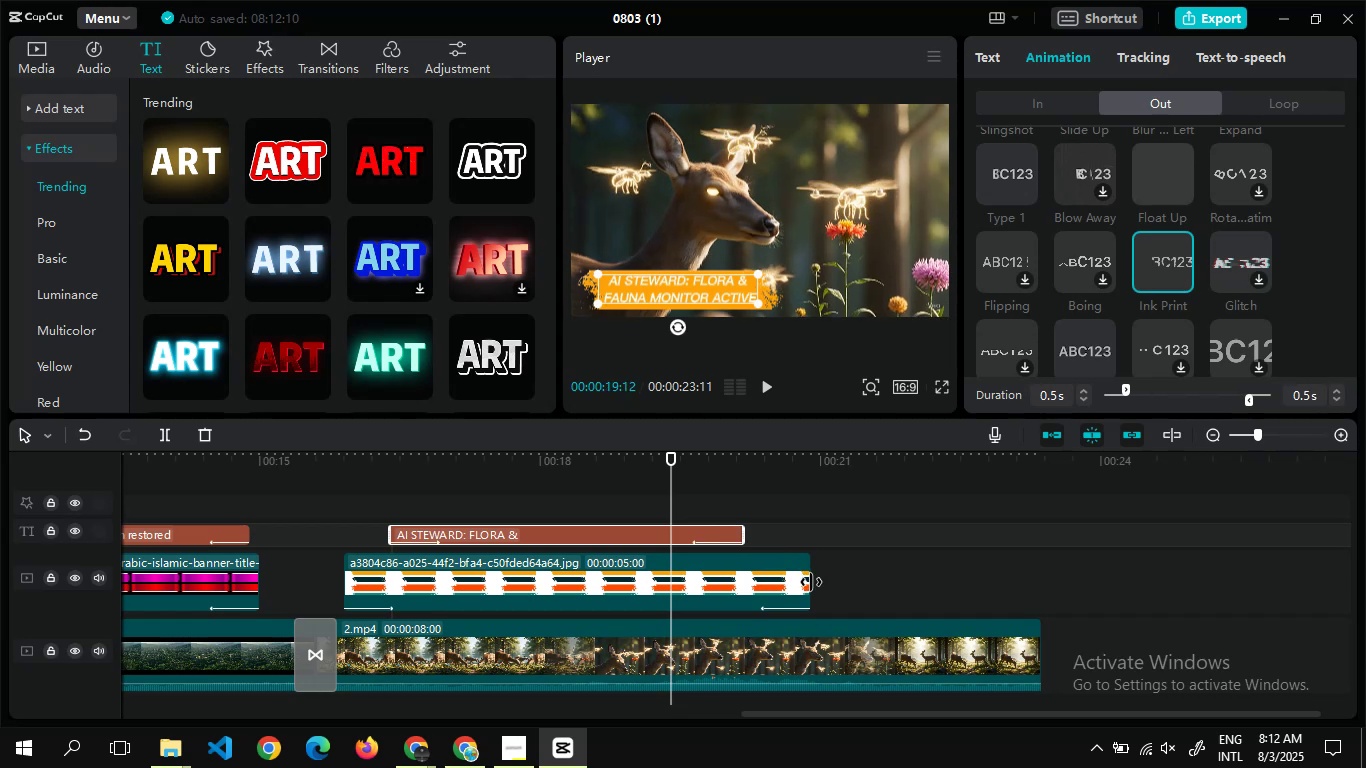 
left_click_drag(start_coordinate=[811, 582], to_coordinate=[745, 579])
 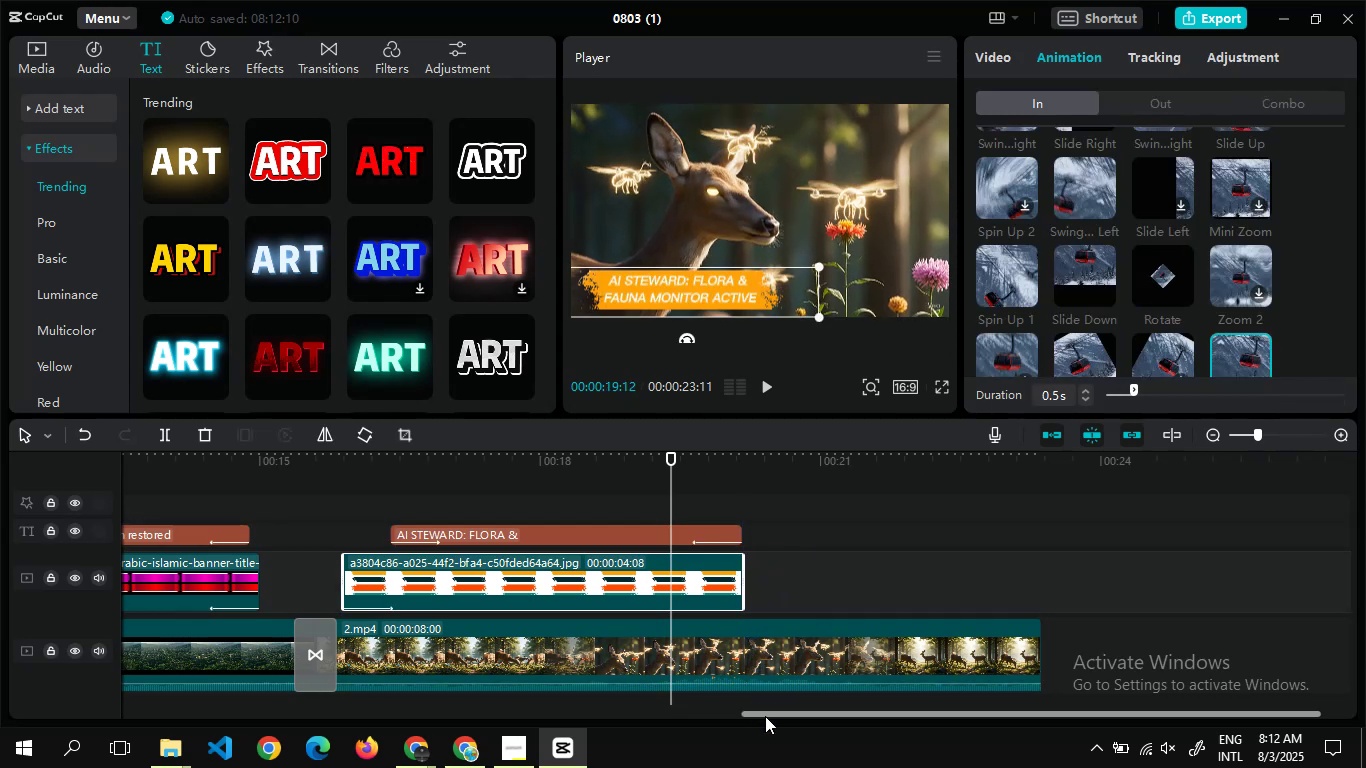 
left_click_drag(start_coordinate=[765, 716], to_coordinate=[624, 709])
 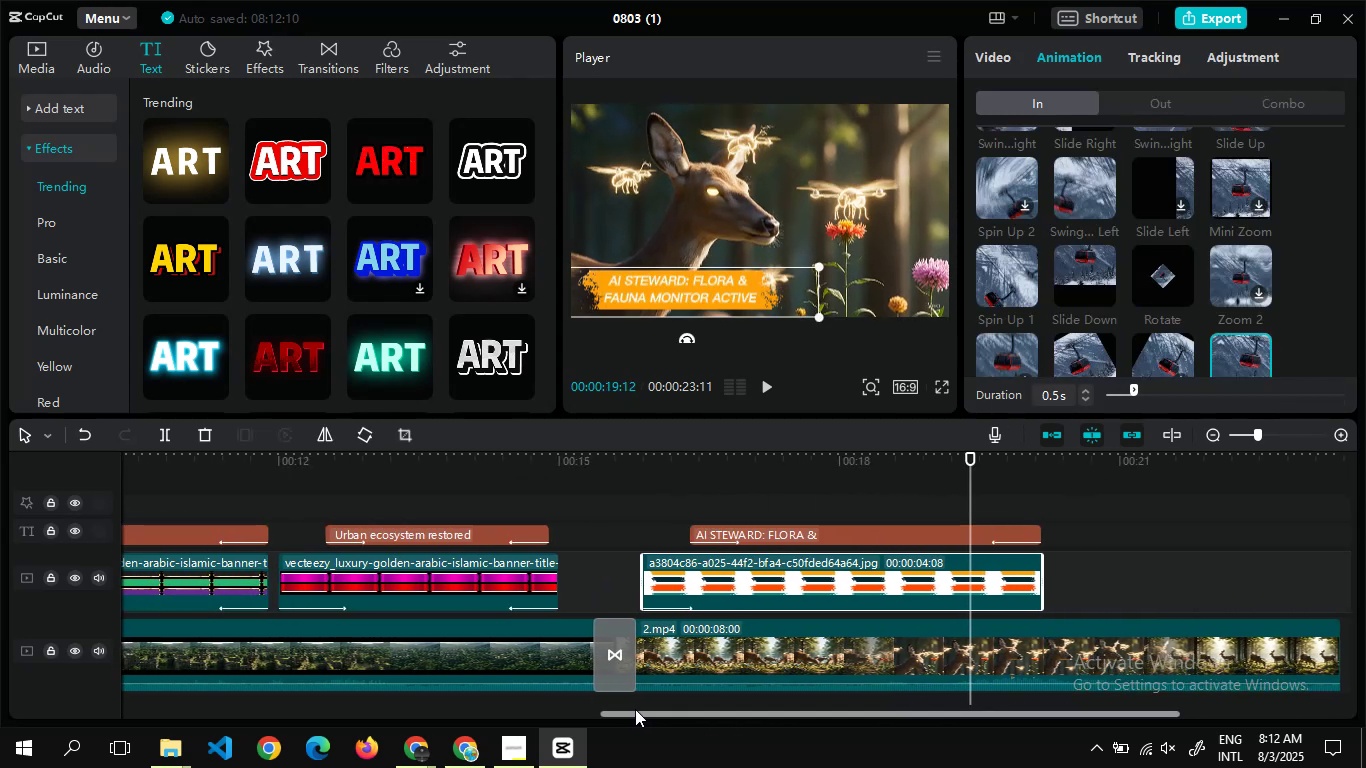 
left_click_drag(start_coordinate=[635, 709], to_coordinate=[406, 709])
 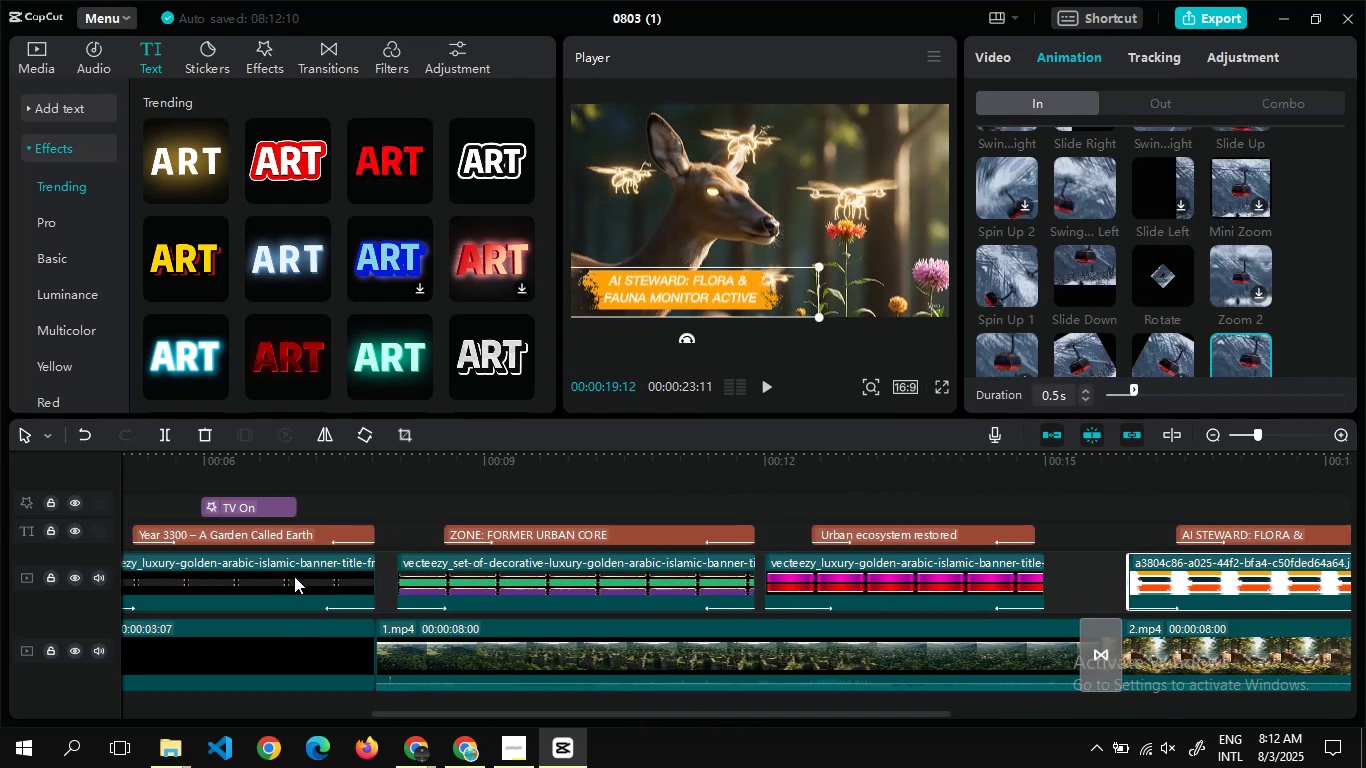 
left_click([294, 576])
 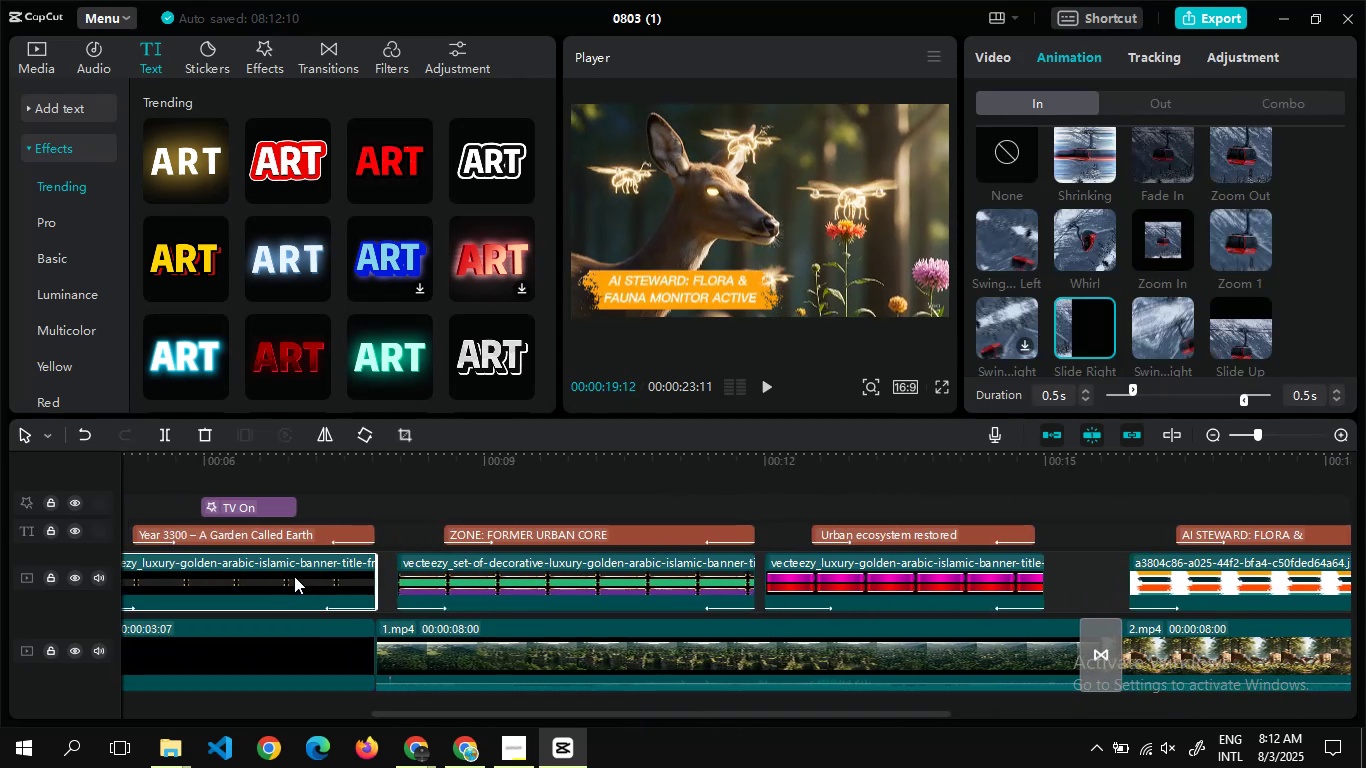 
key(Control+C)
 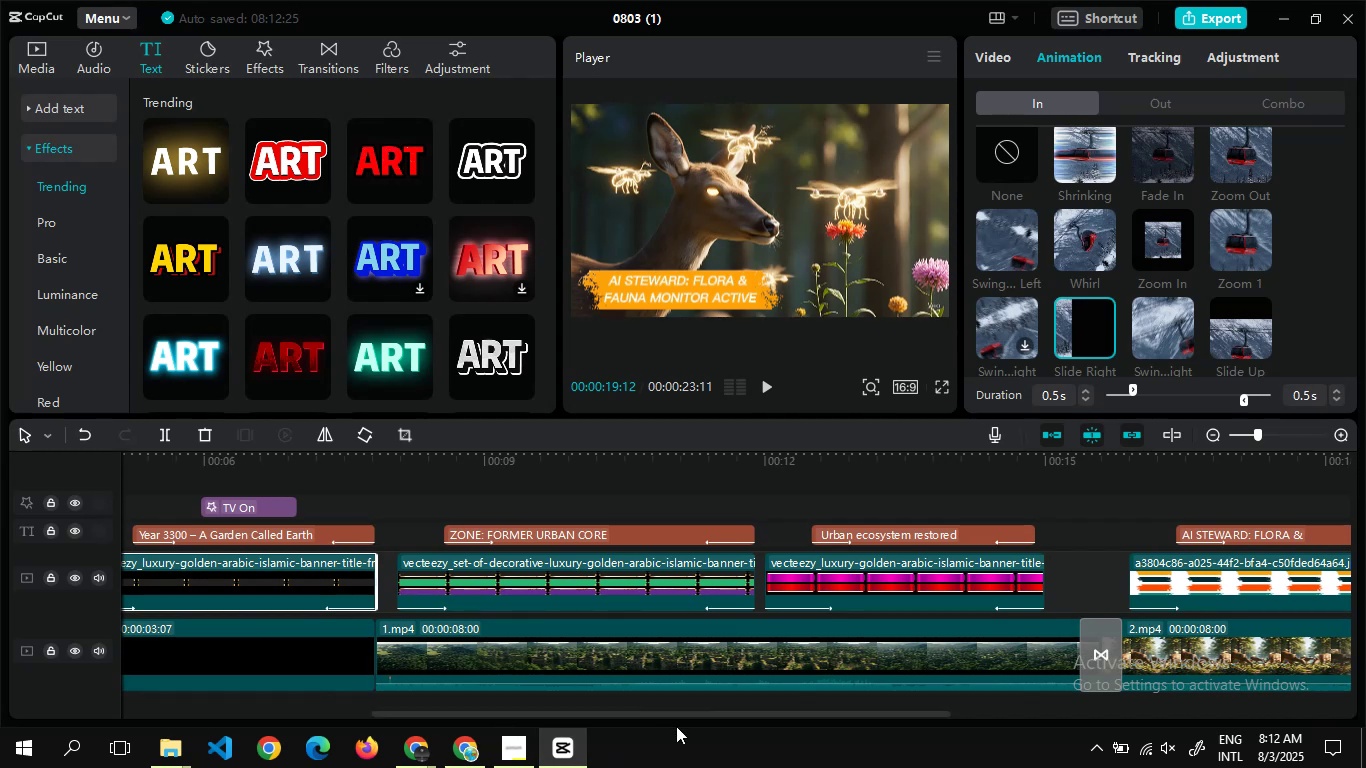 
left_click_drag(start_coordinate=[681, 709], to_coordinate=[954, 705])
 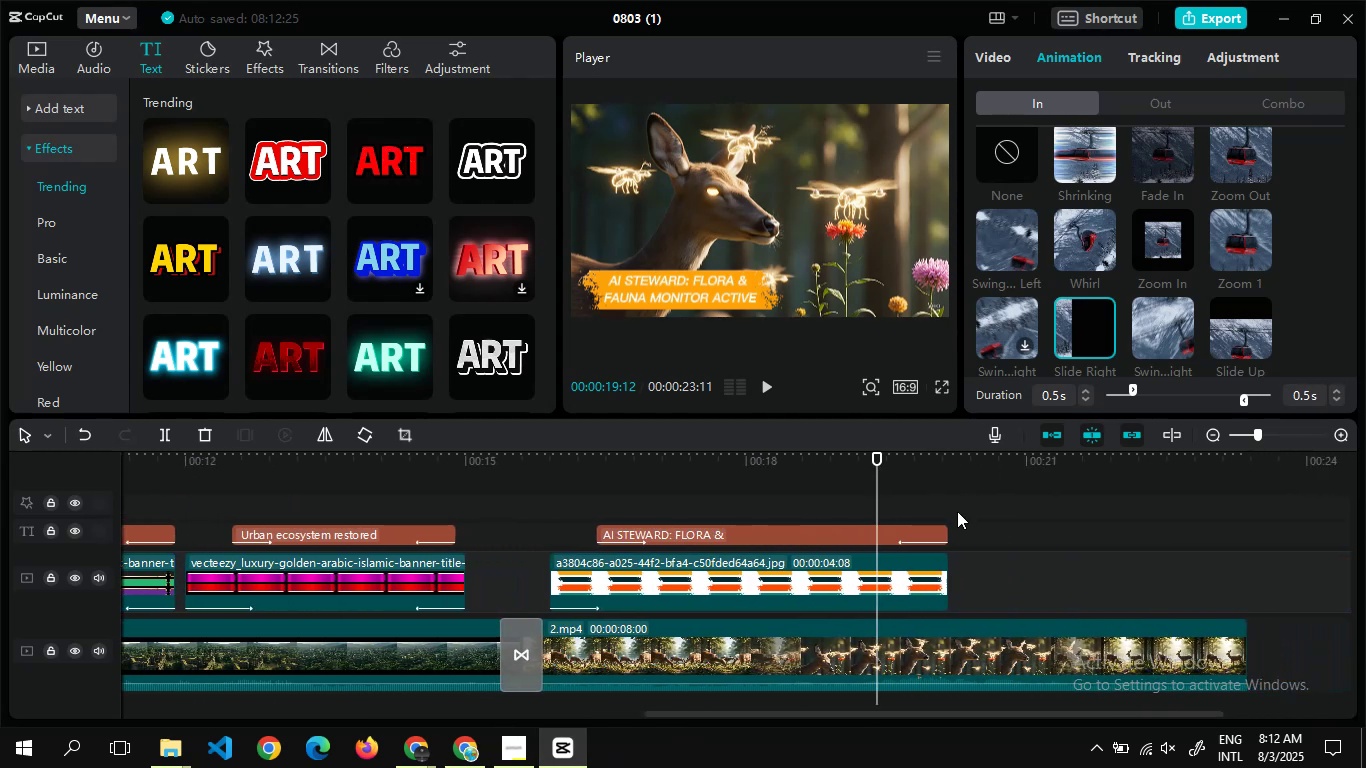 
double_click([957, 511])
 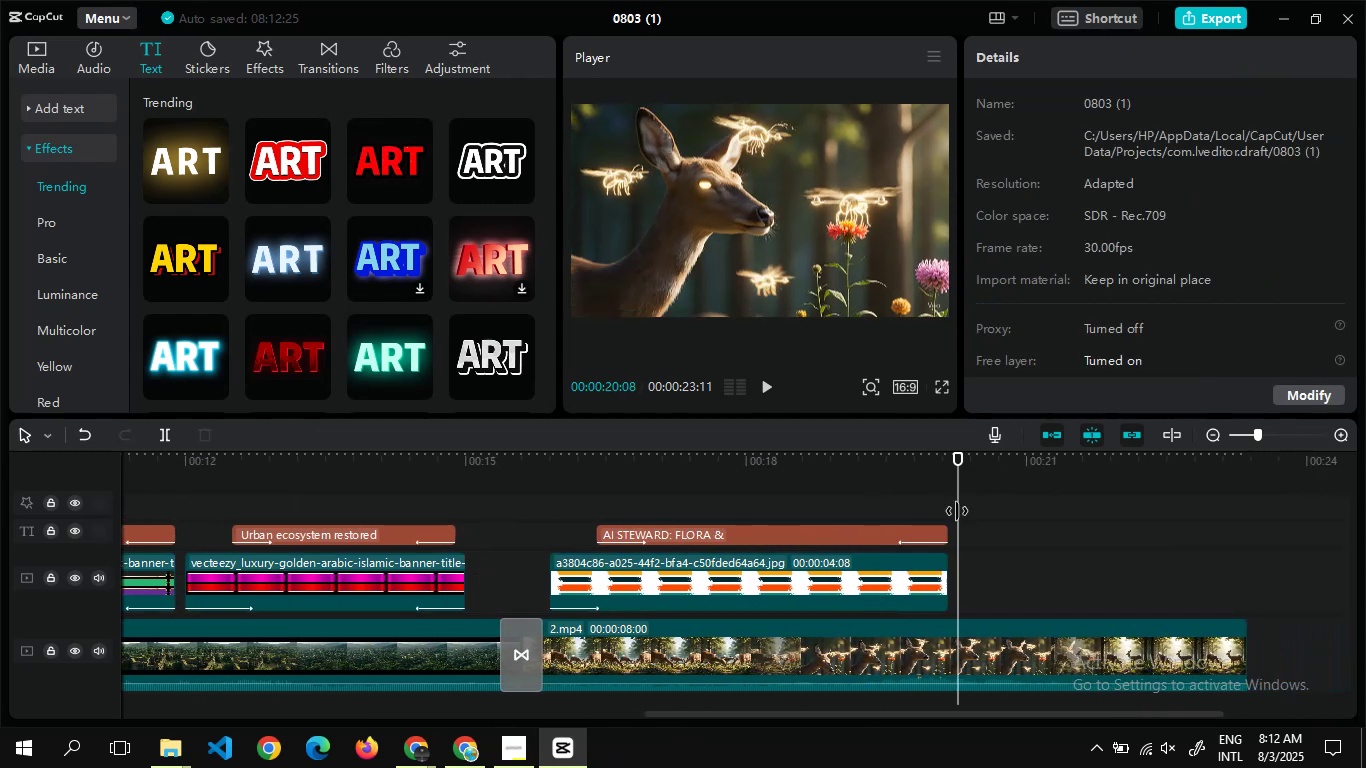 
key(Control+V)
 